 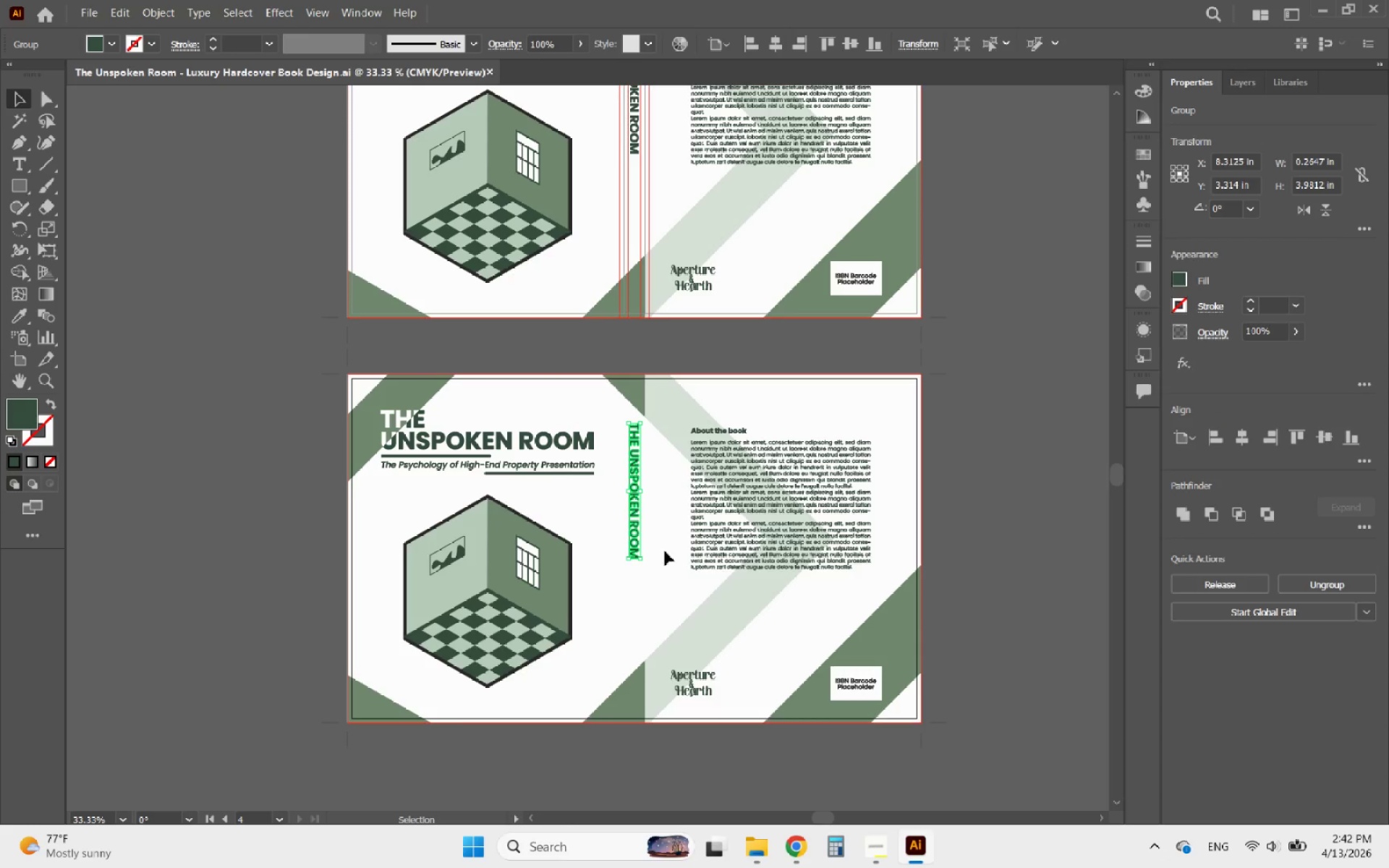 
left_click([746, 533])
 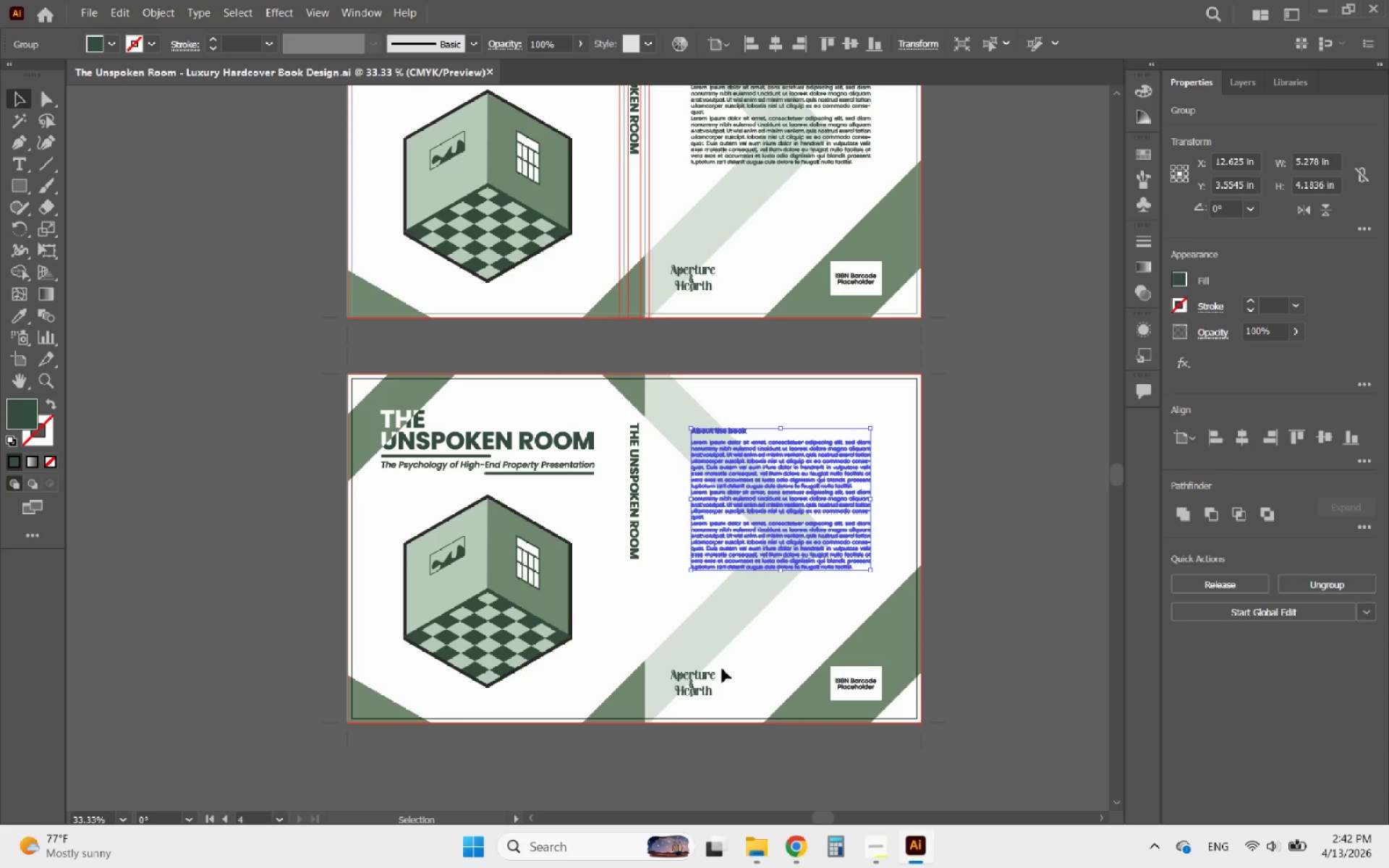 
left_click([712, 675])
 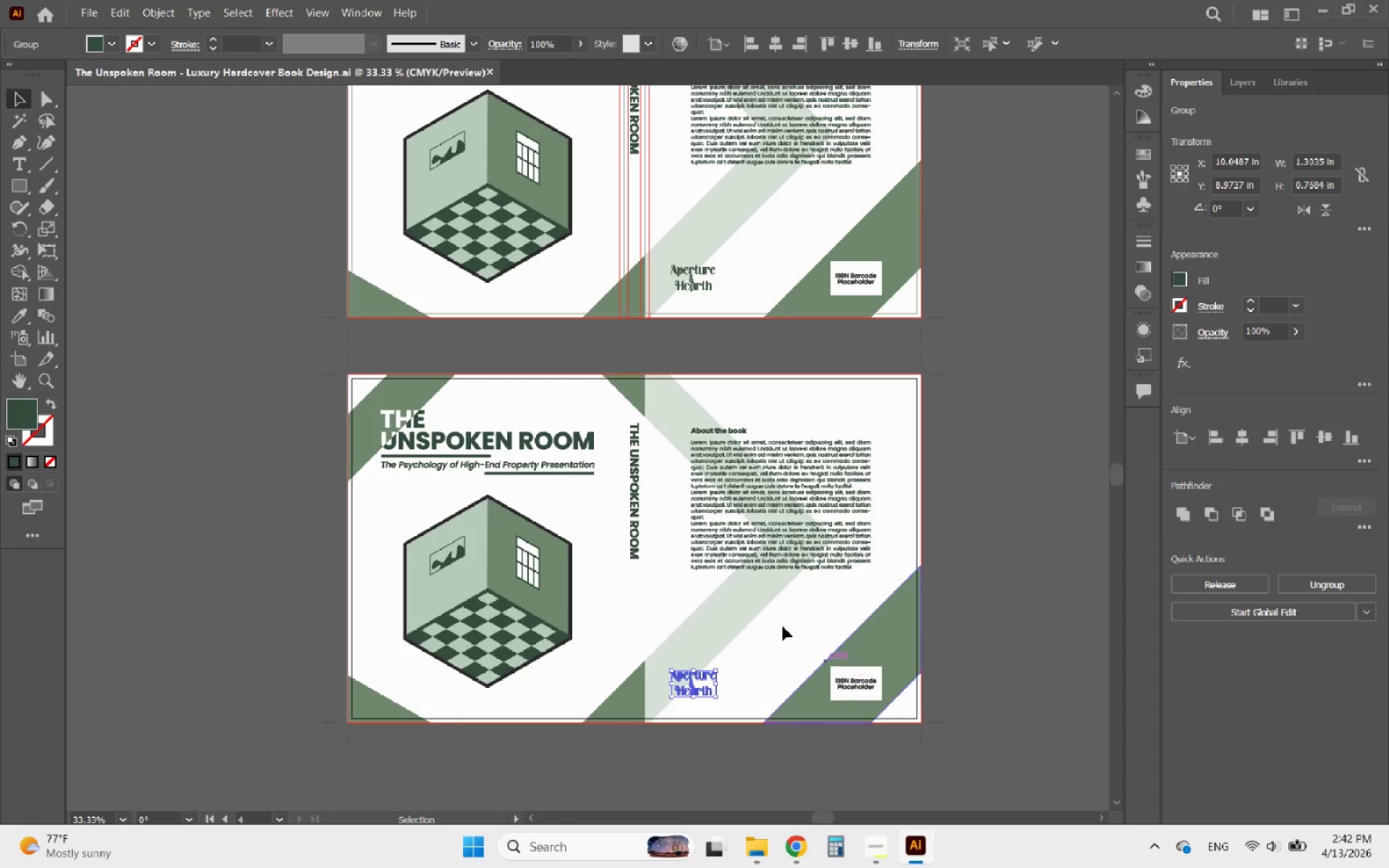 
left_click([529, 459])
 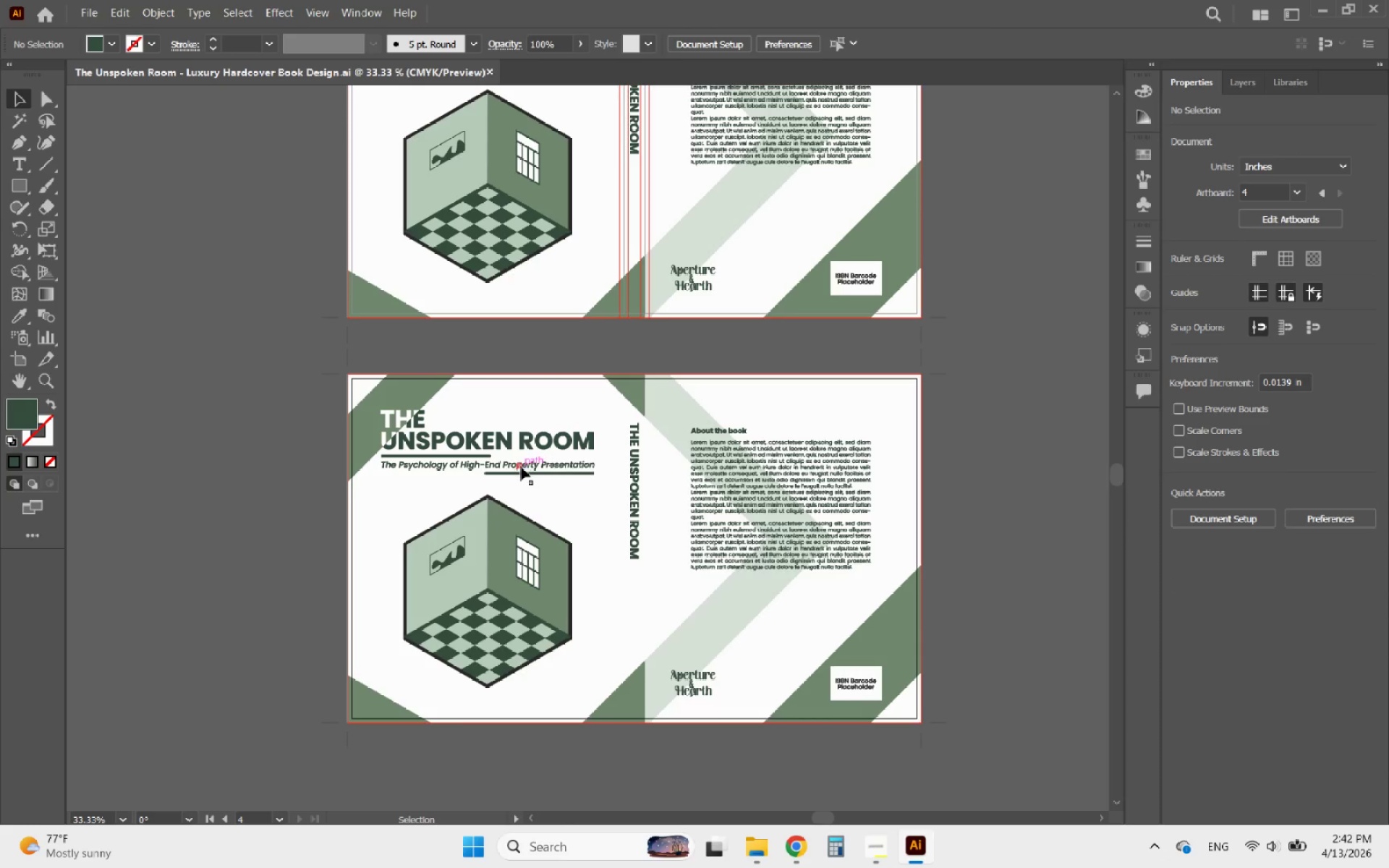 
left_click([521, 467])
 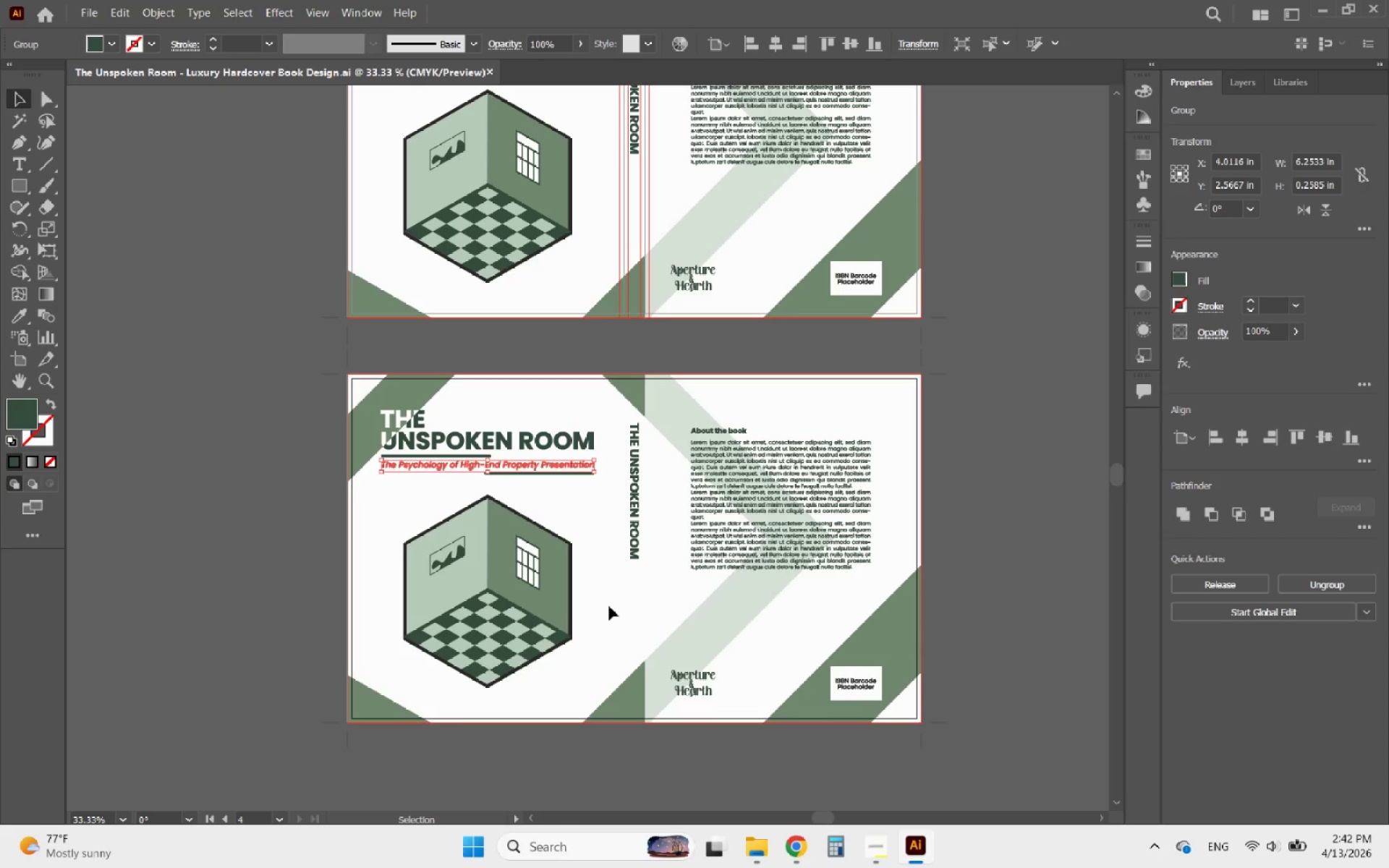 
left_click([609, 606])
 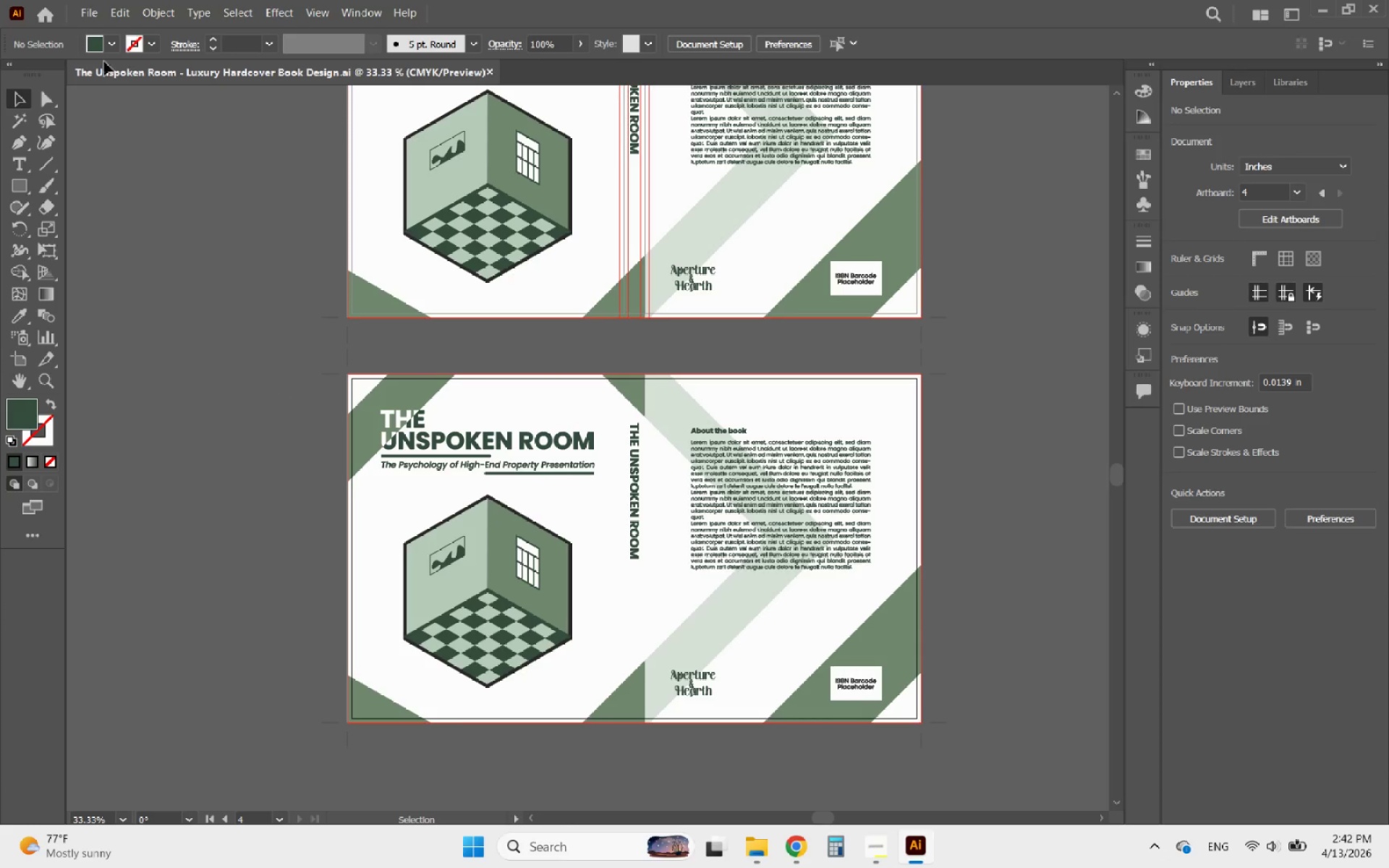 
left_click([85, 12])
 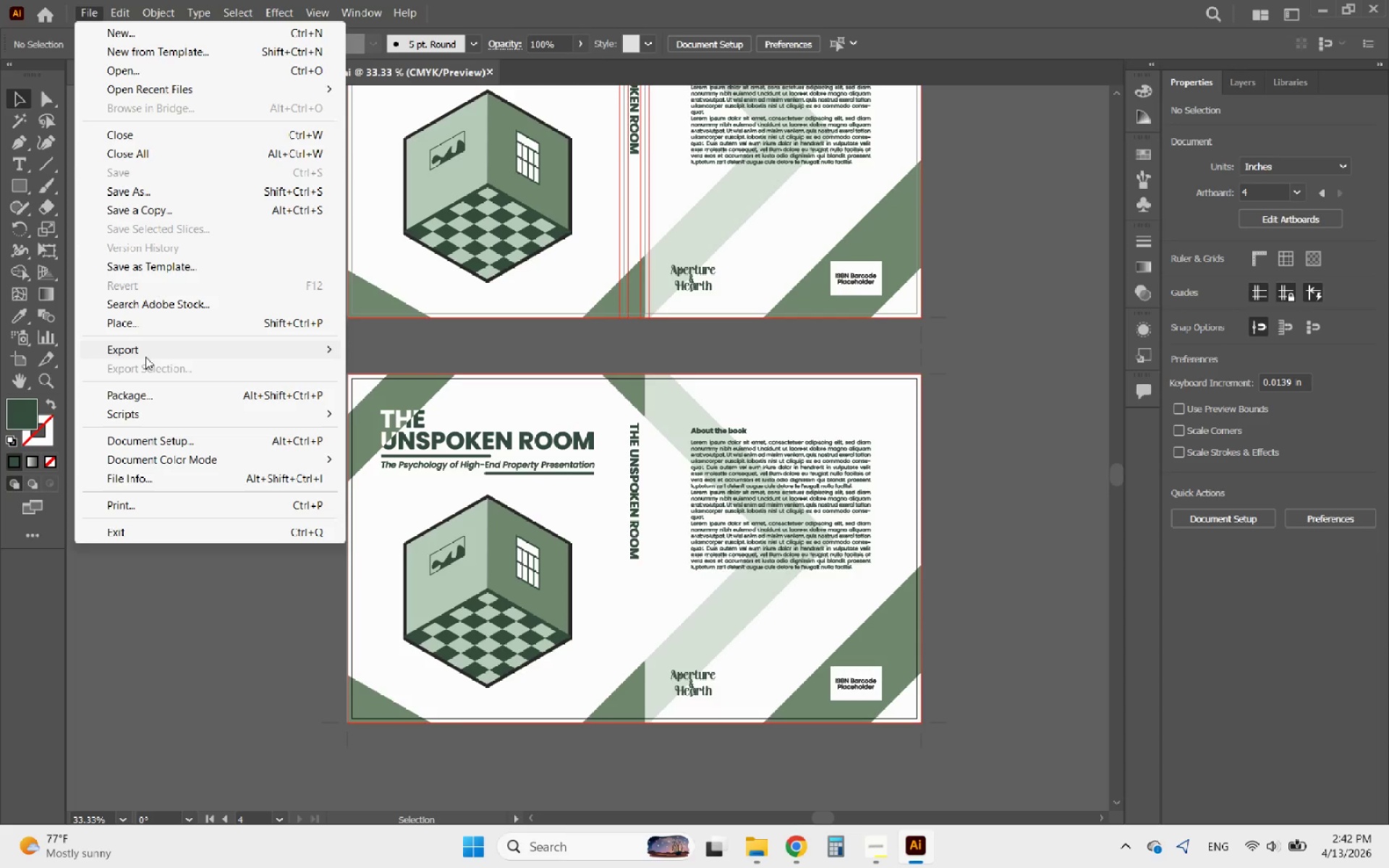 
left_click([144, 353])
 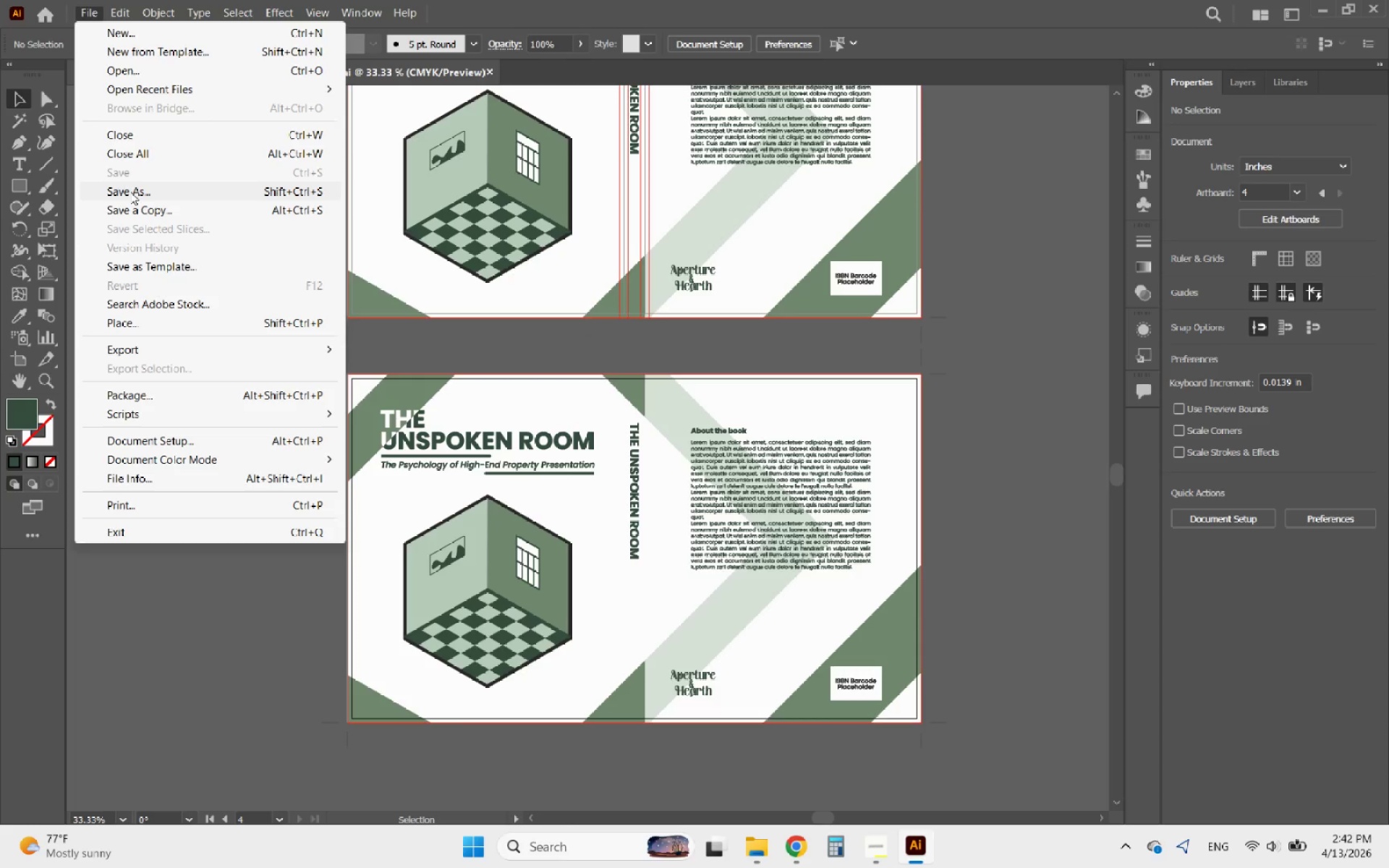 
left_click([130, 192])
 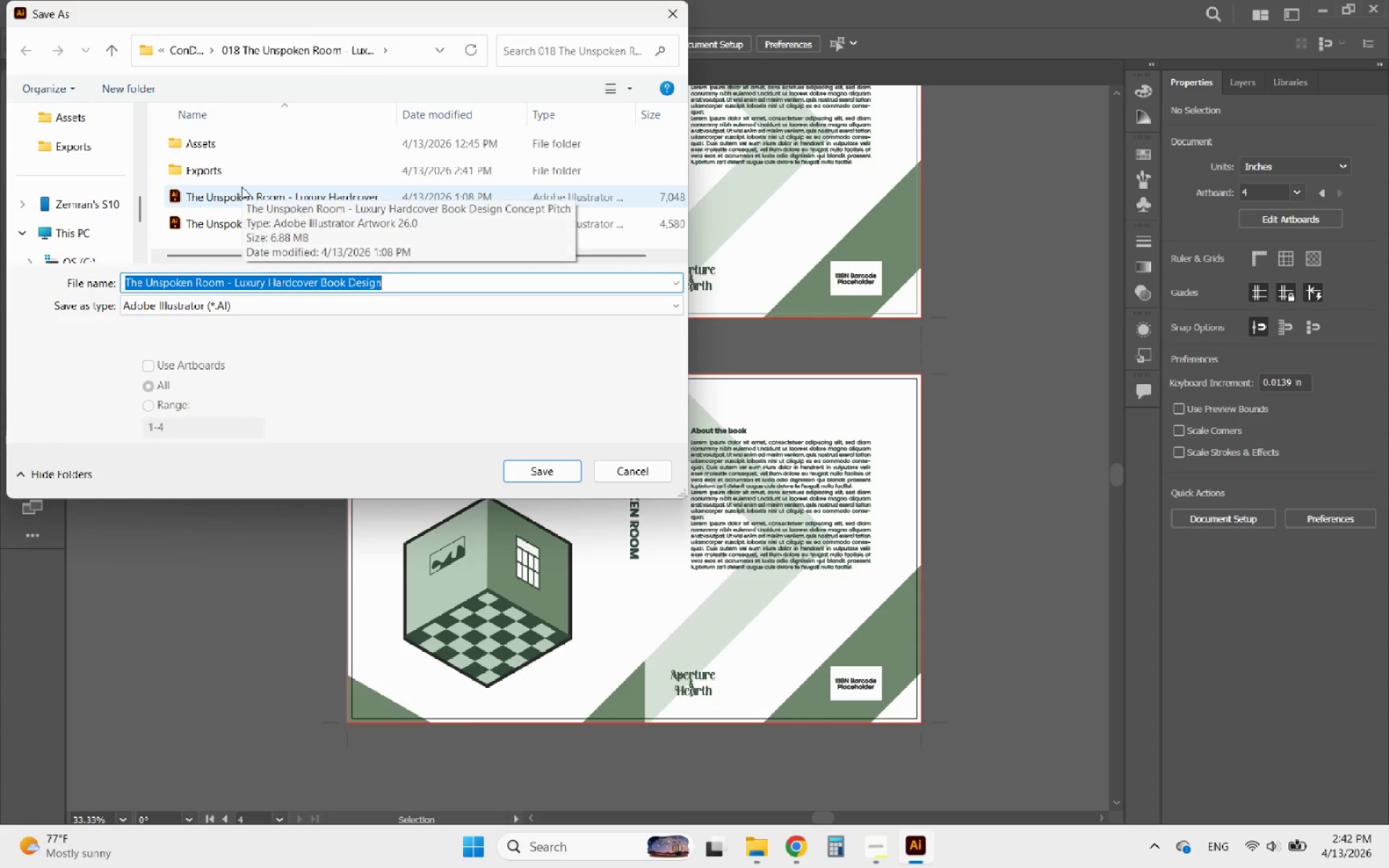 
left_click([199, 301])
 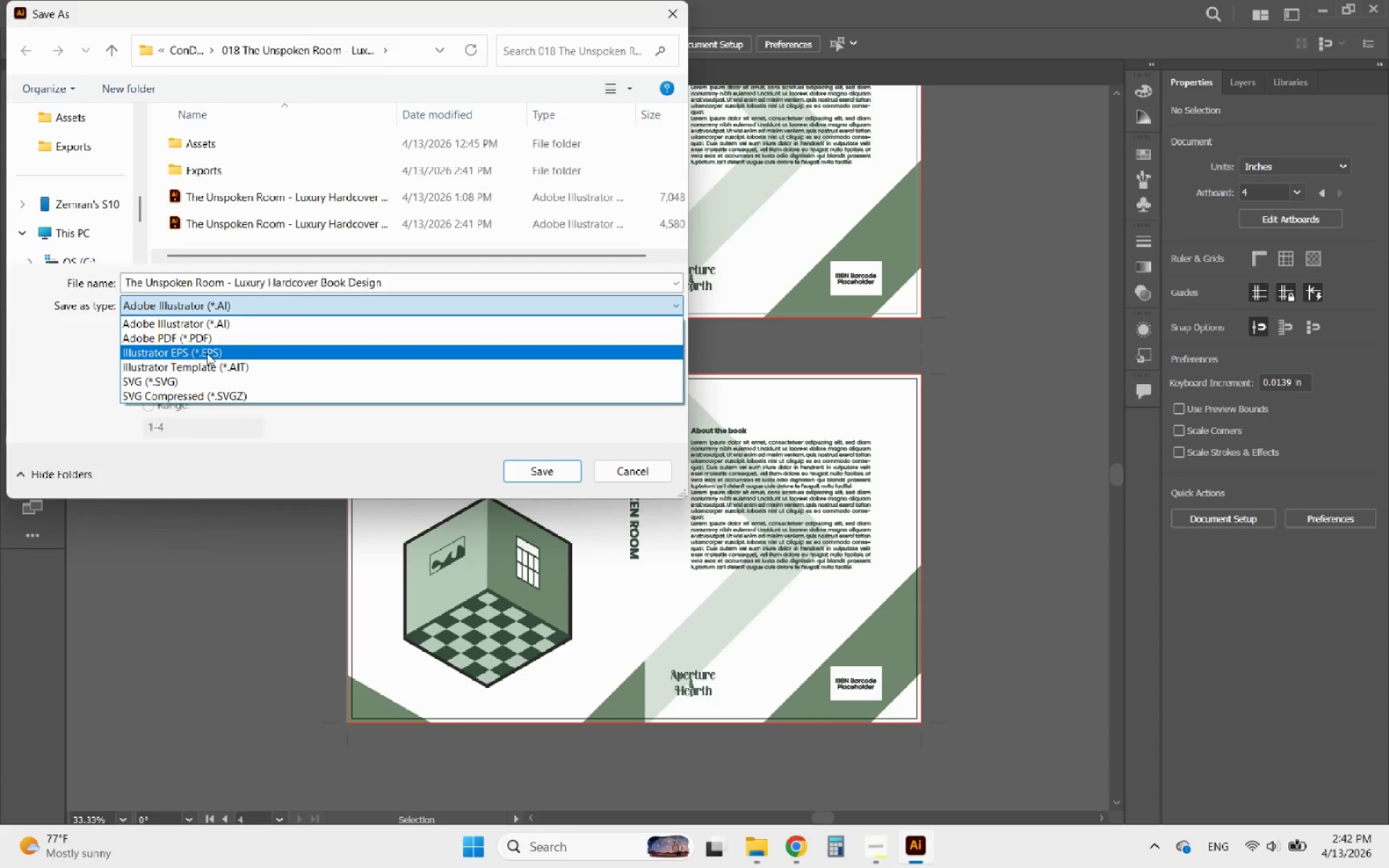 
left_click([190, 339])
 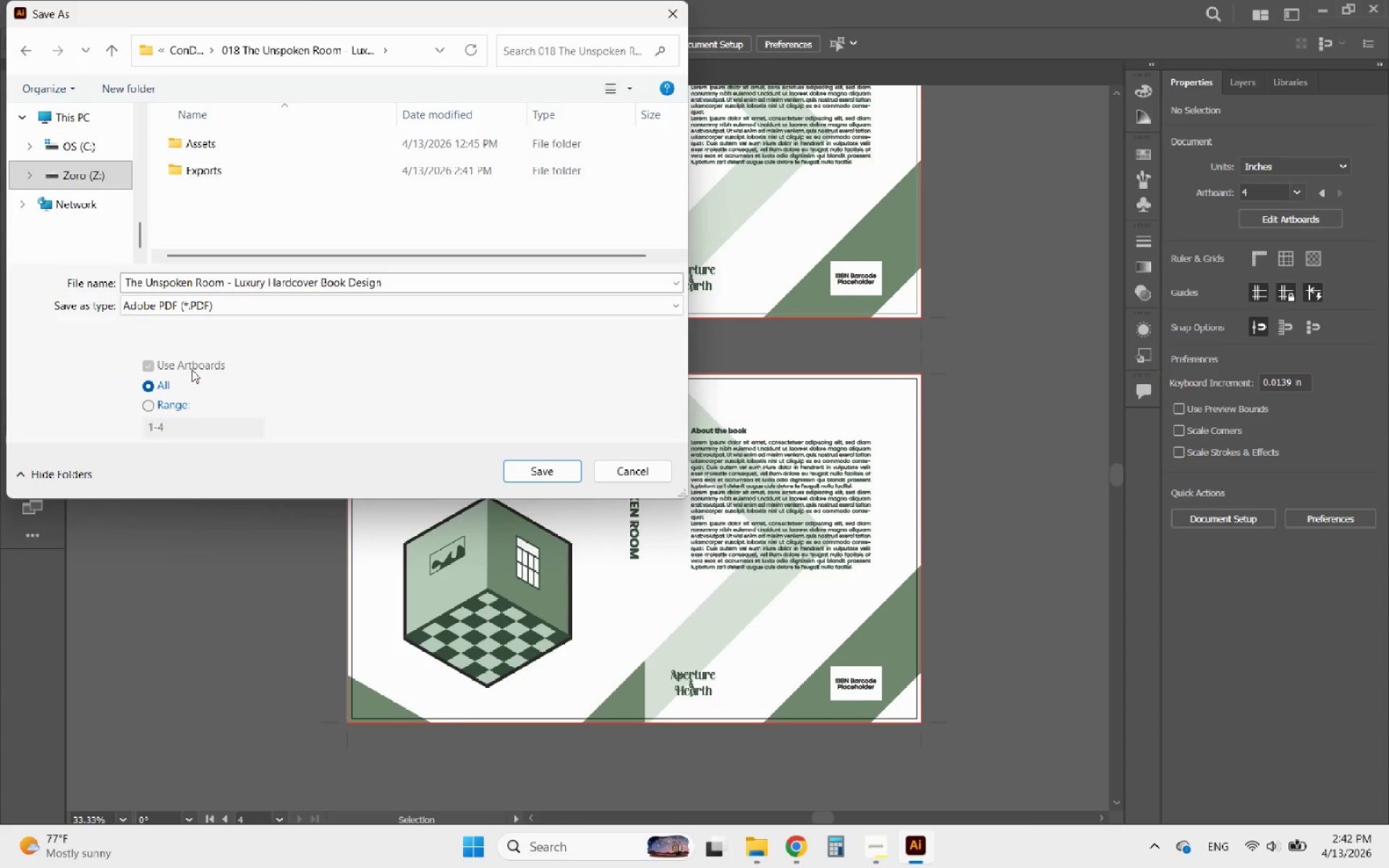 
double_click([227, 167])
 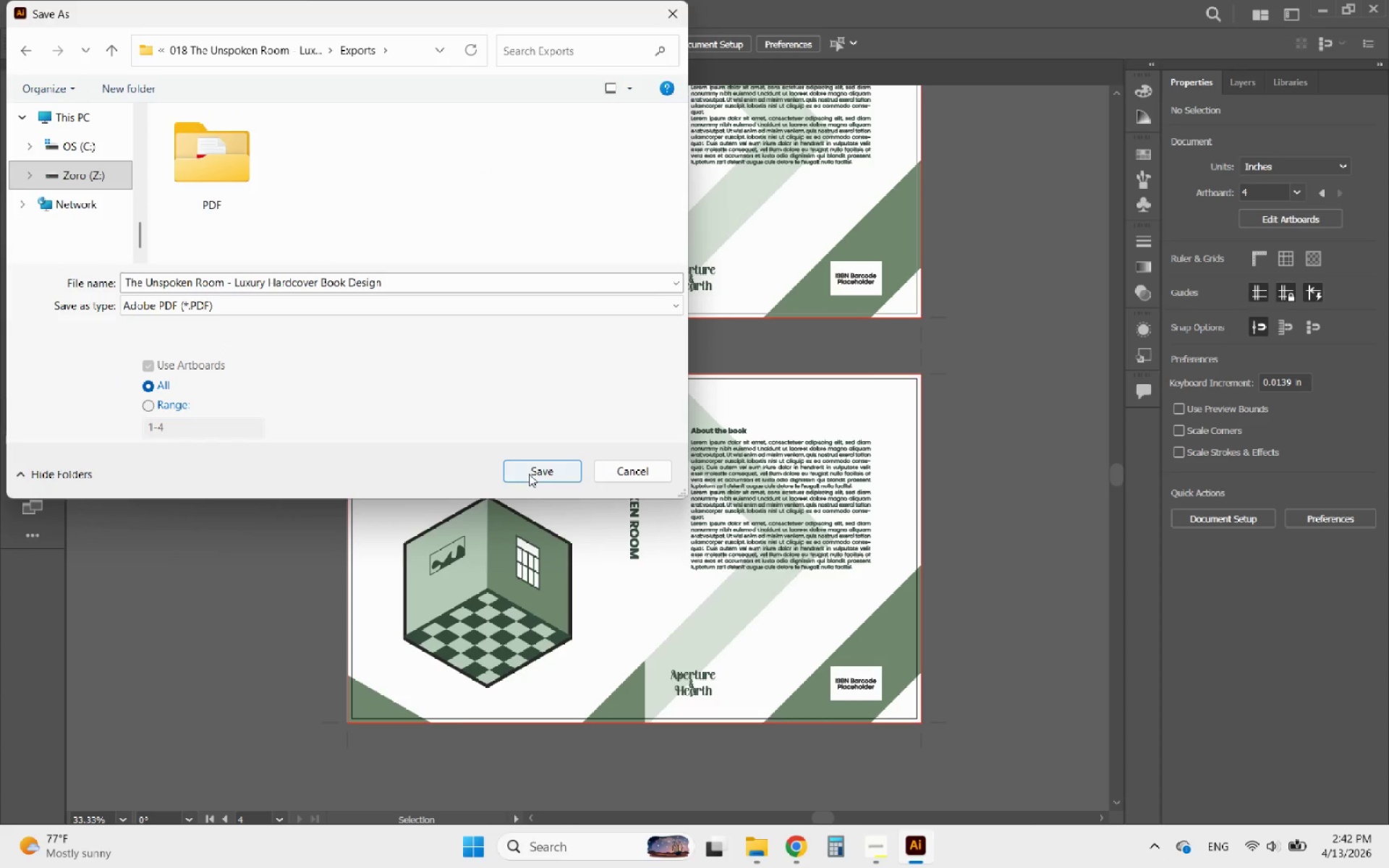 
left_click([529, 474])
 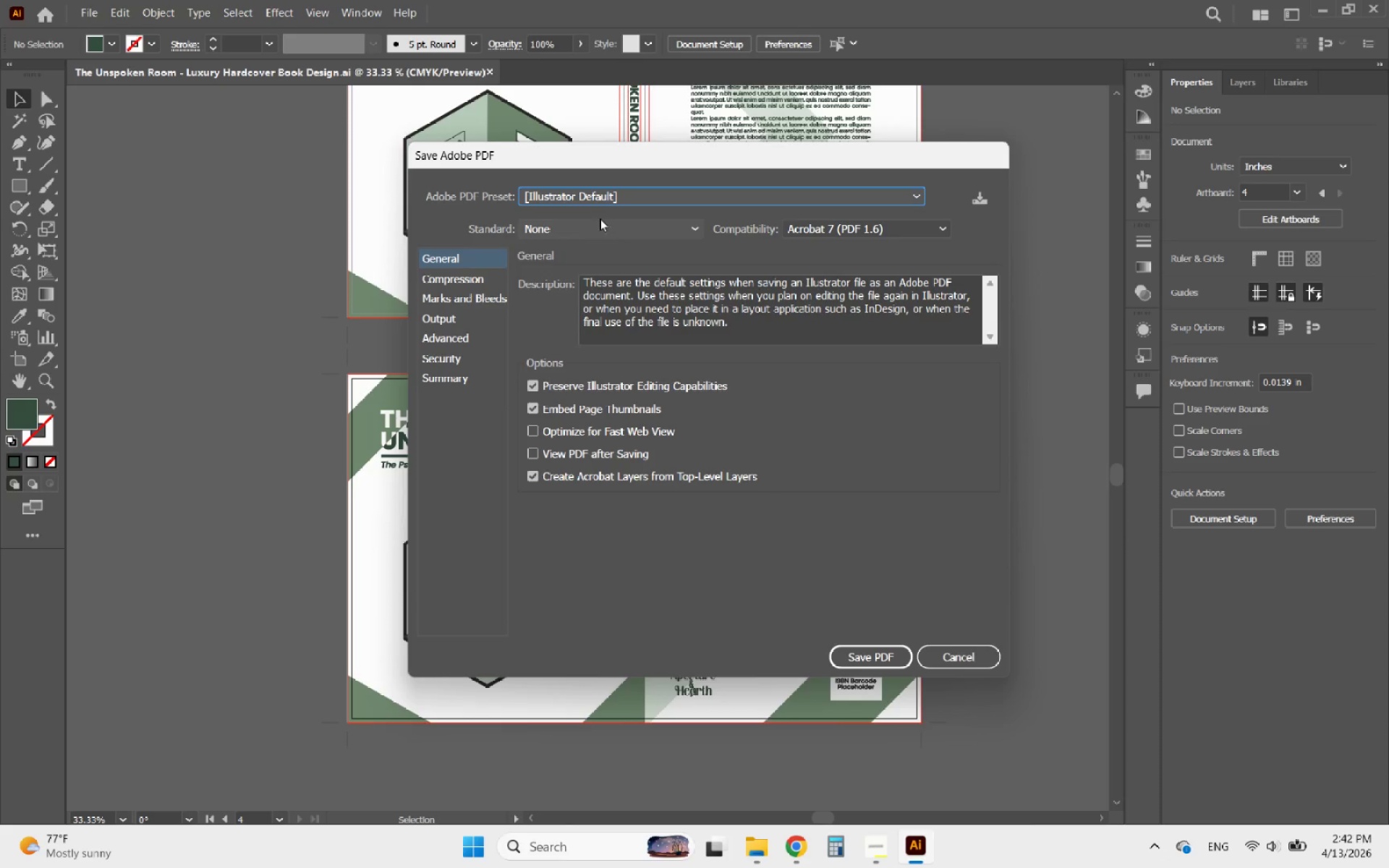 
left_click([820, 200])
 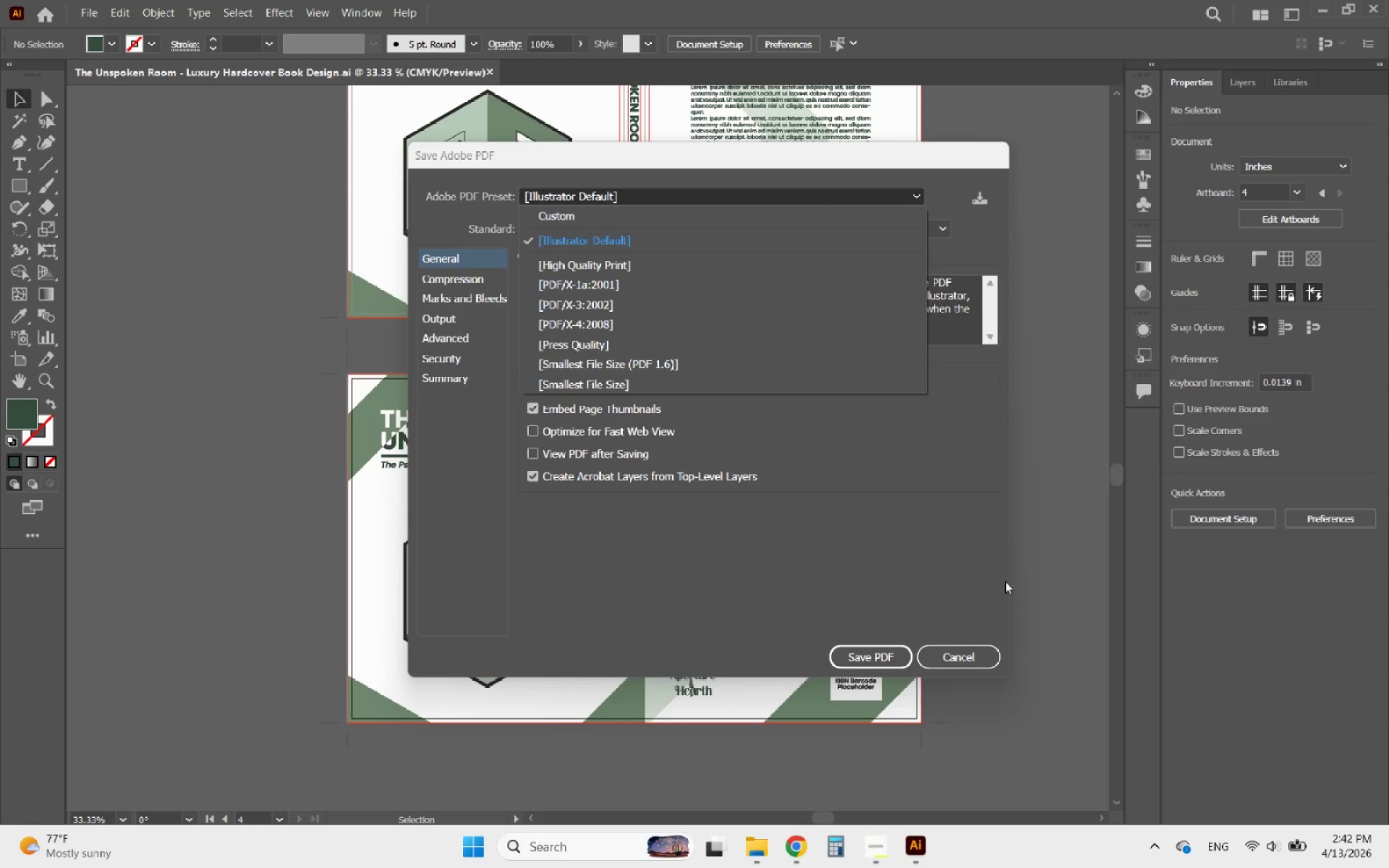 
double_click([983, 659])
 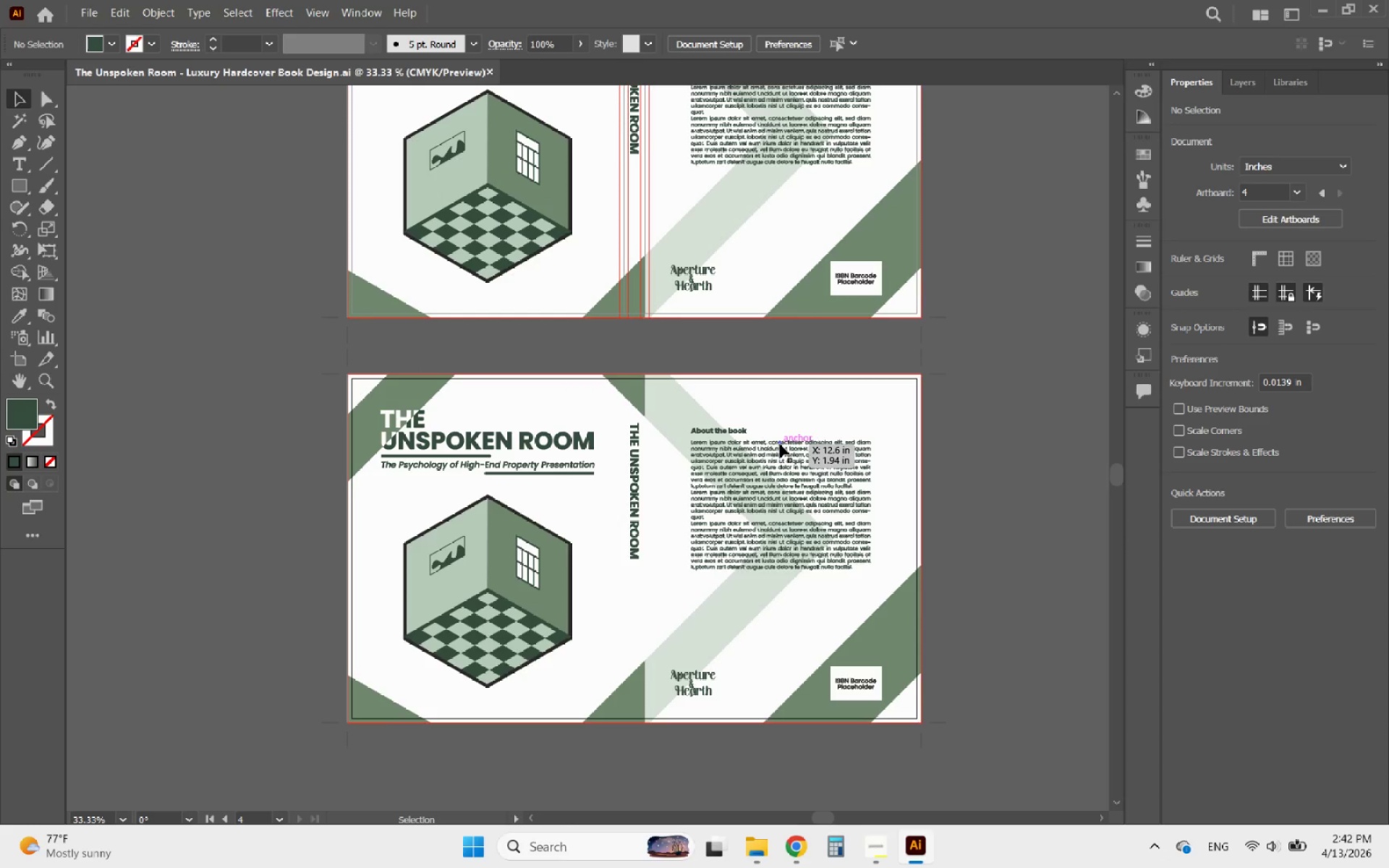 
hold_key(key=AltLeft, duration=1.59)
scroll: coordinate [731, 549], scroll_direction: down, amount: 2.0
 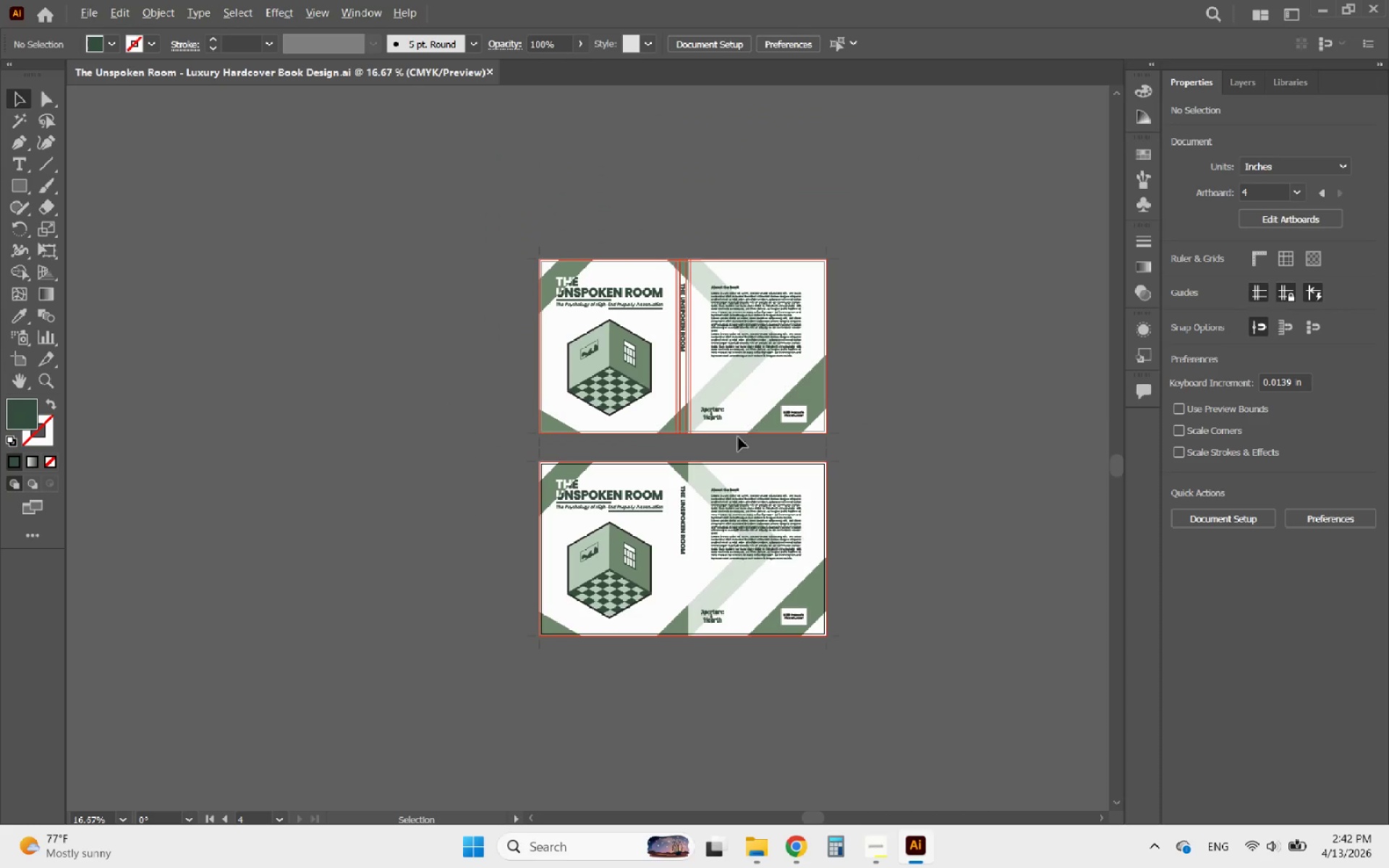 
scroll: coordinate [738, 429], scroll_direction: up, amount: 1.0
 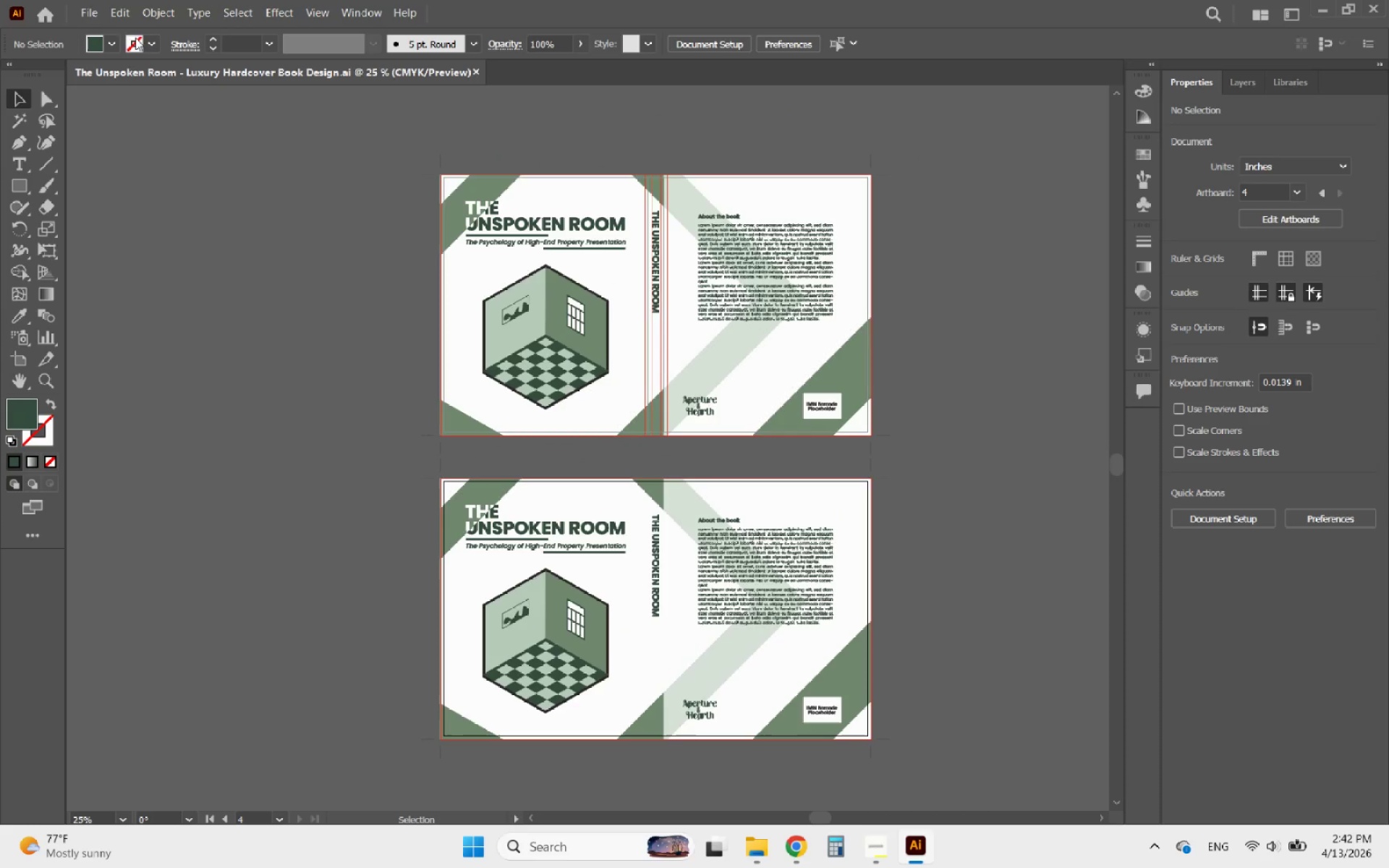 
left_click([86, 10])
 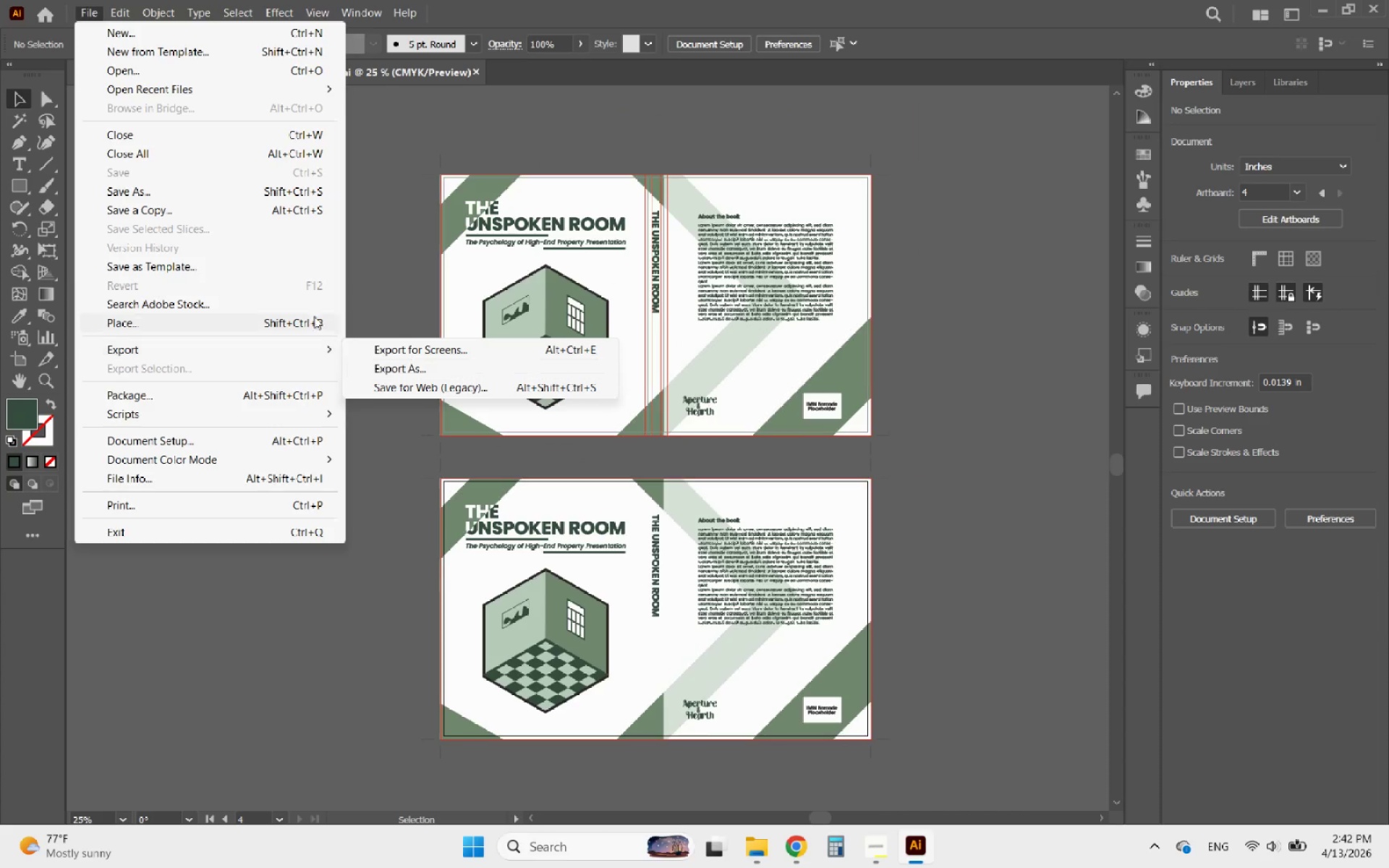 
left_click([148, 196])
 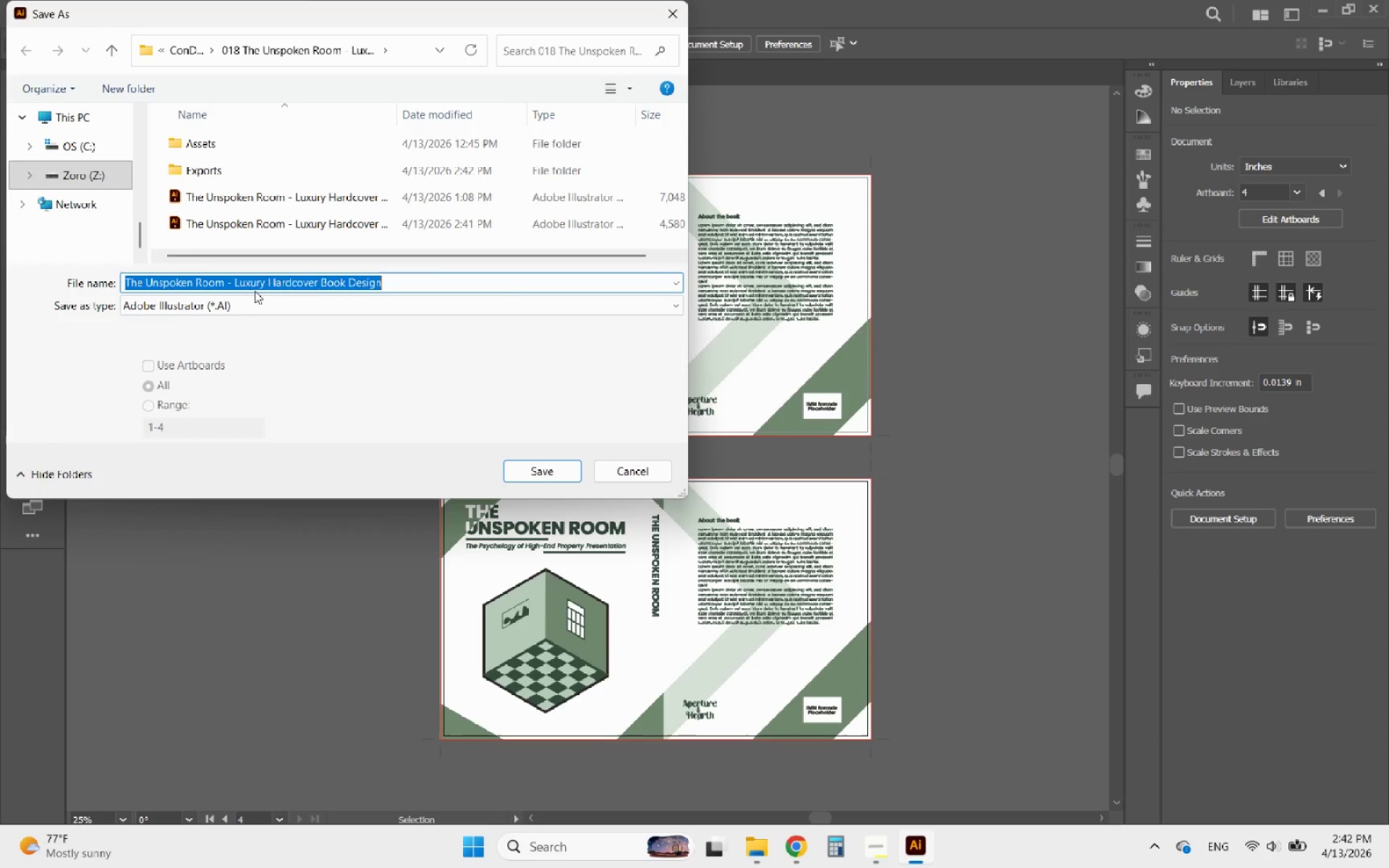 
left_click([237, 309])
 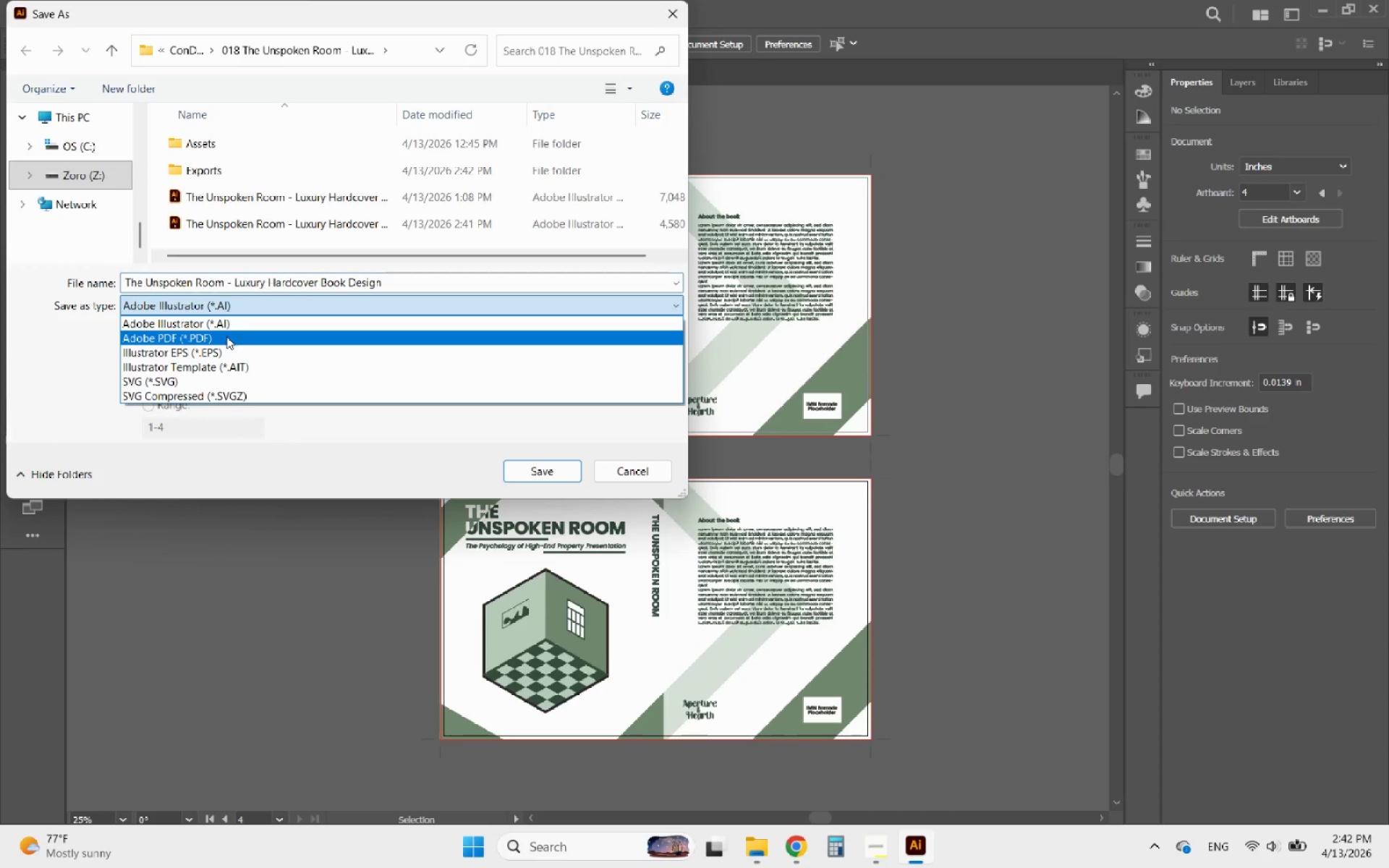 
left_click([208, 338])
 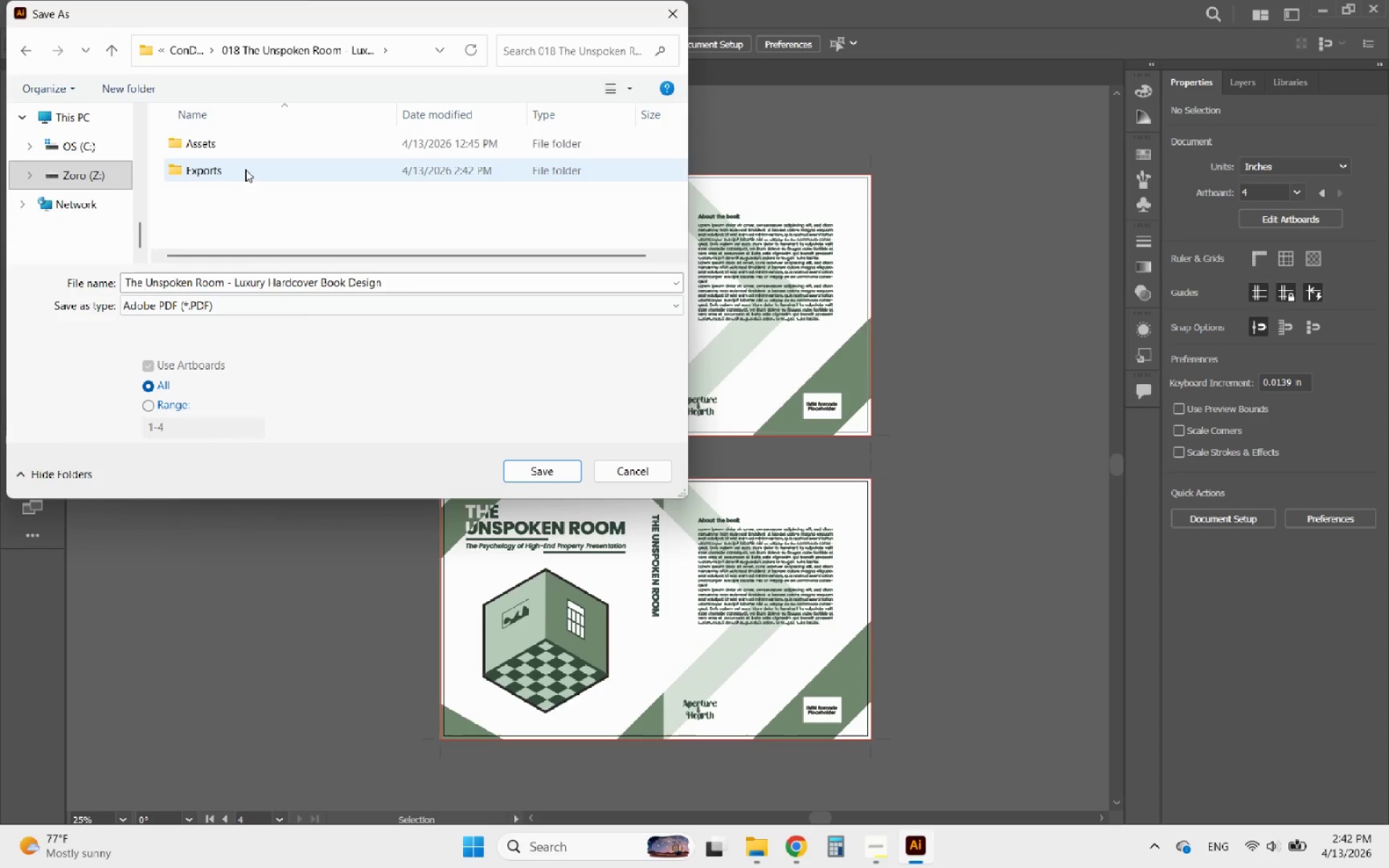 
double_click([242, 169])
 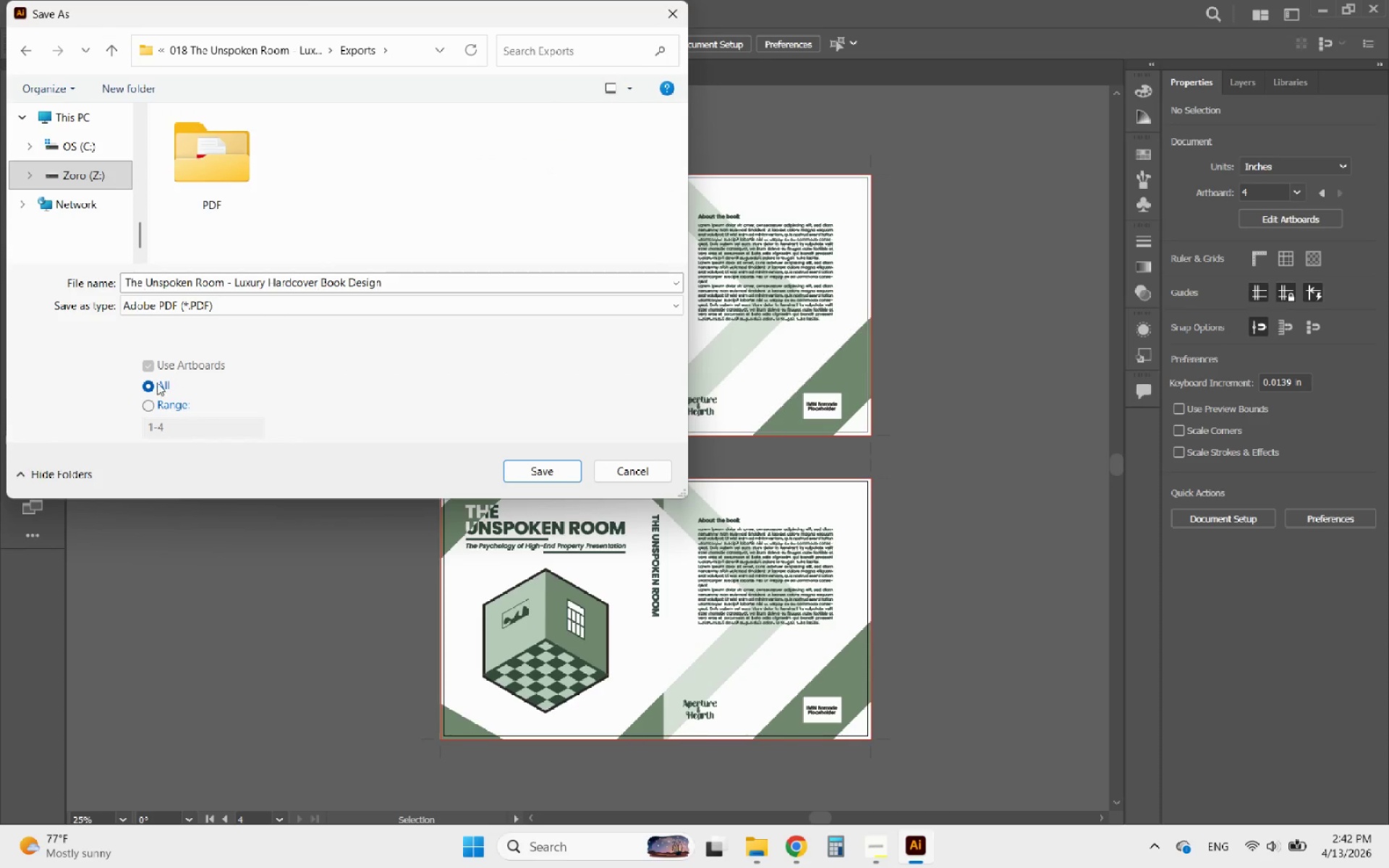 
left_click([146, 408])
 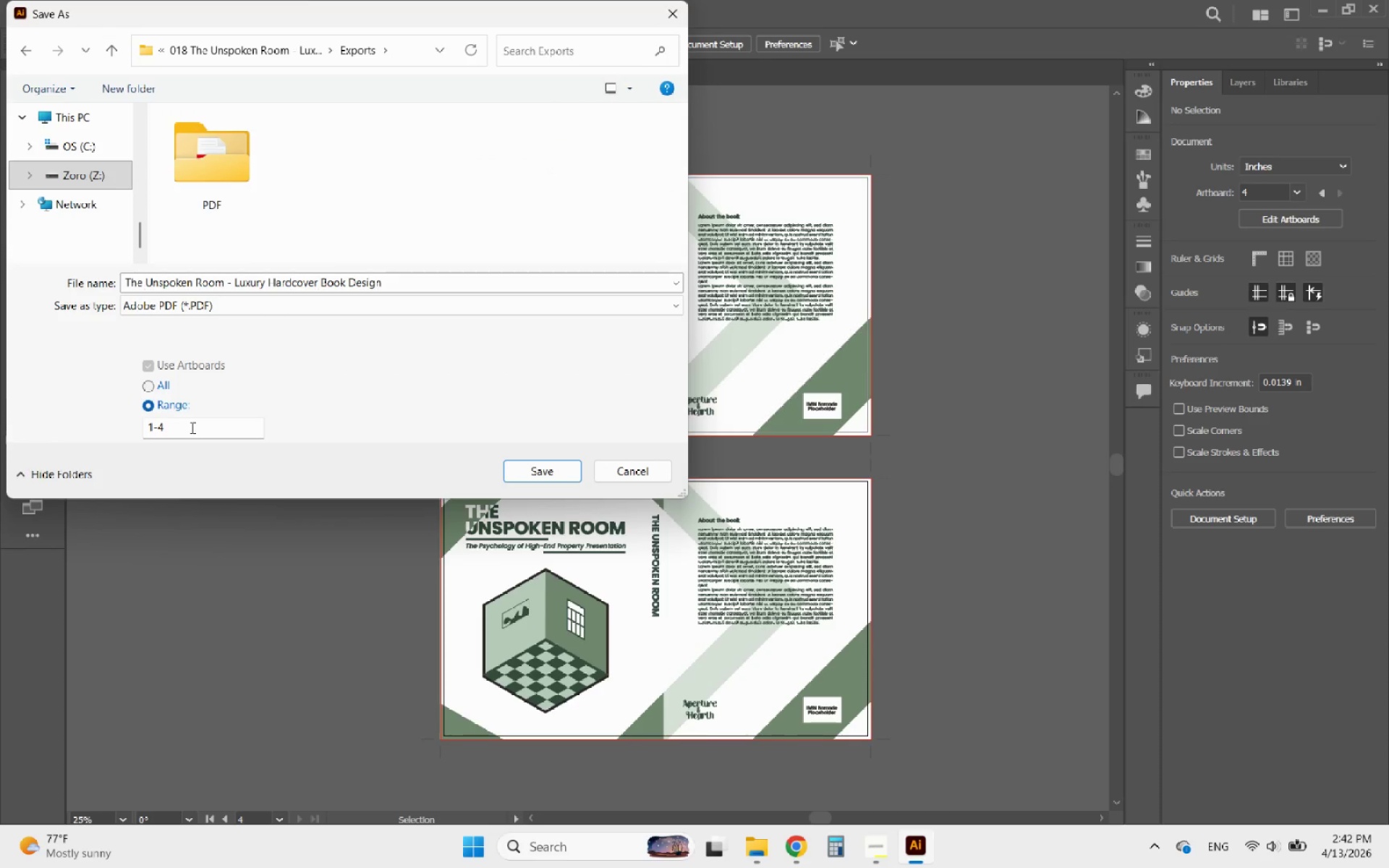 
left_click_drag(start_coordinate=[183, 431], to_coordinate=[131, 433])
 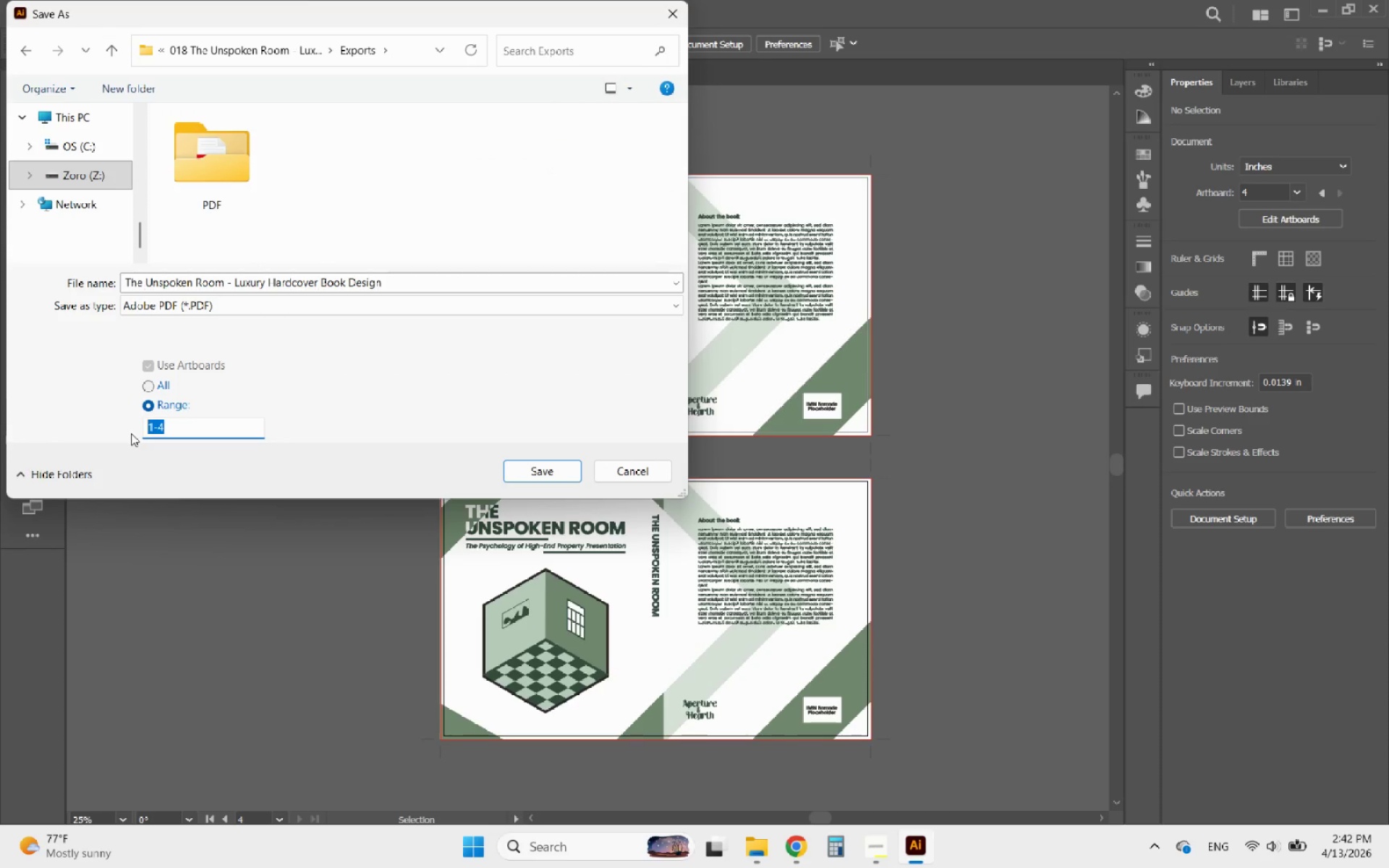 
key(4)
 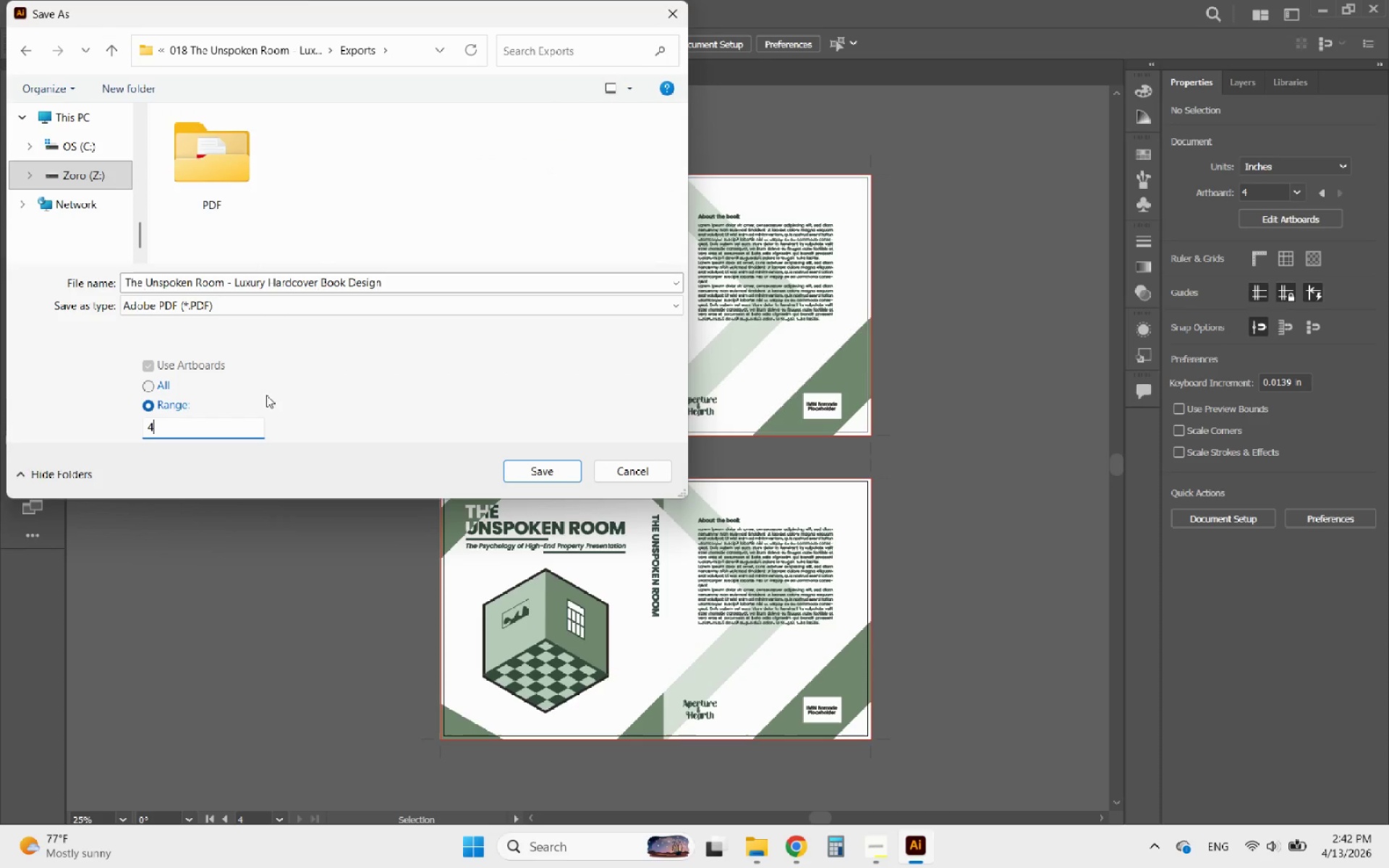 
left_click([266, 395])
 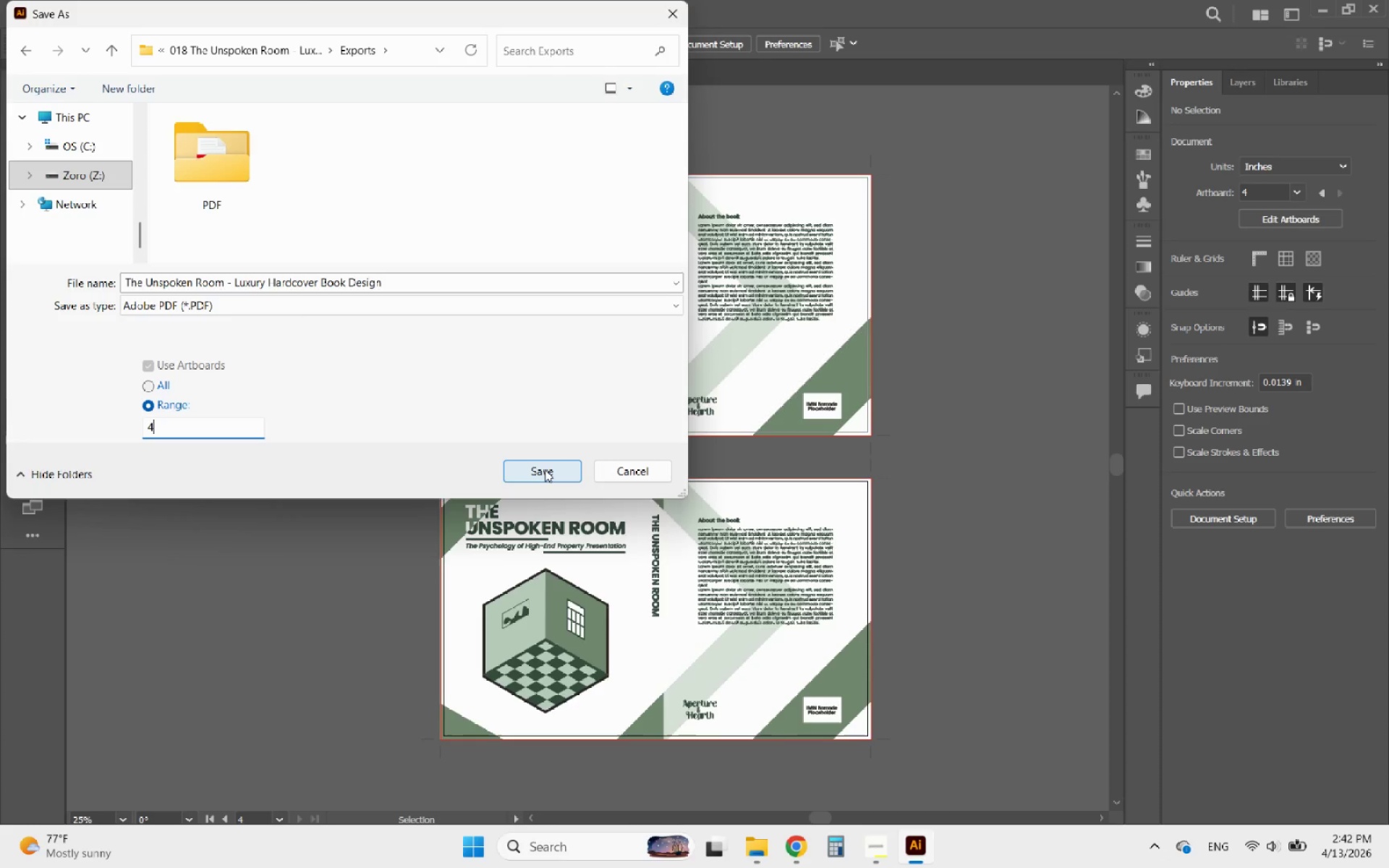 
left_click([545, 469])
 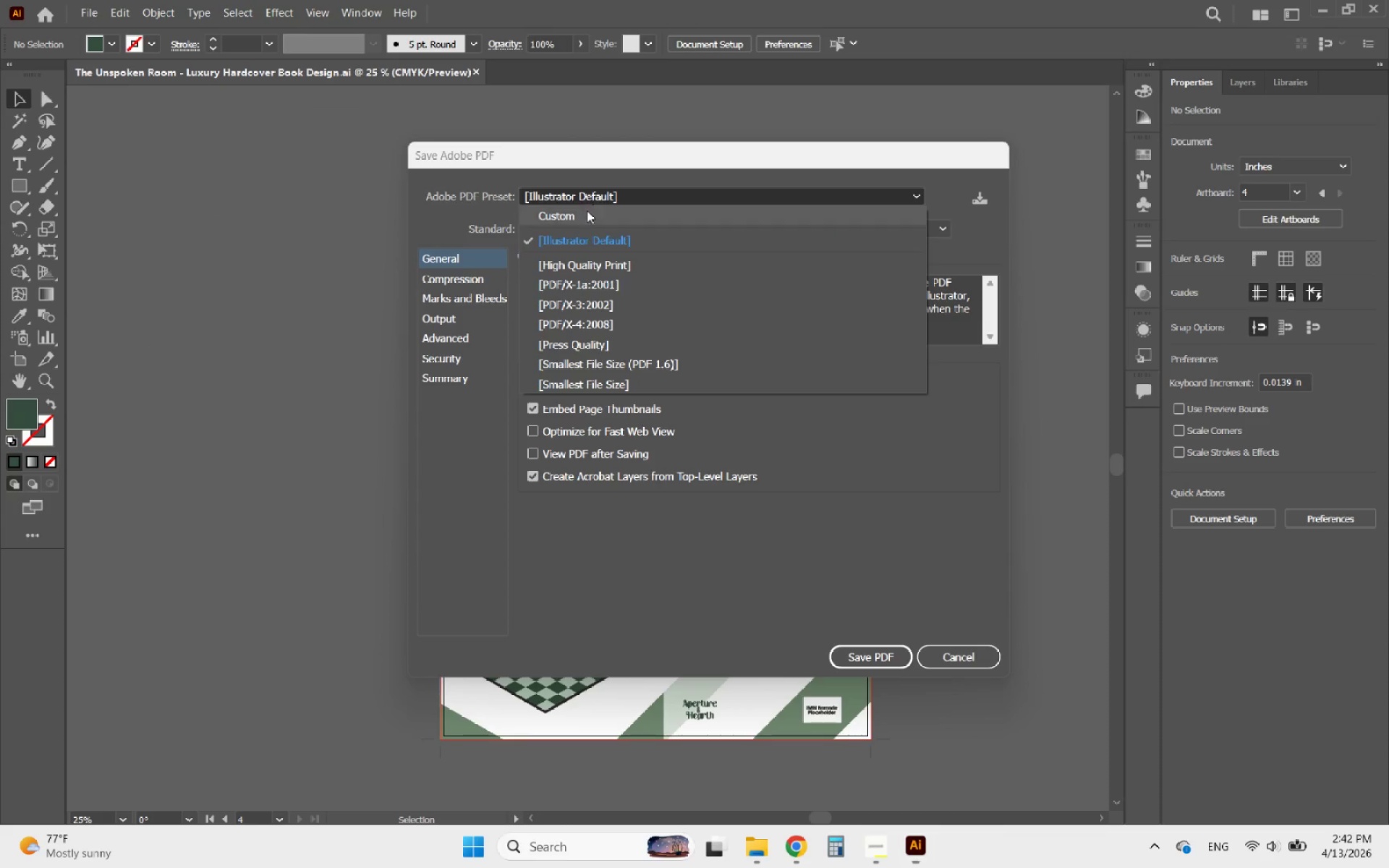 
left_click([566, 257])
 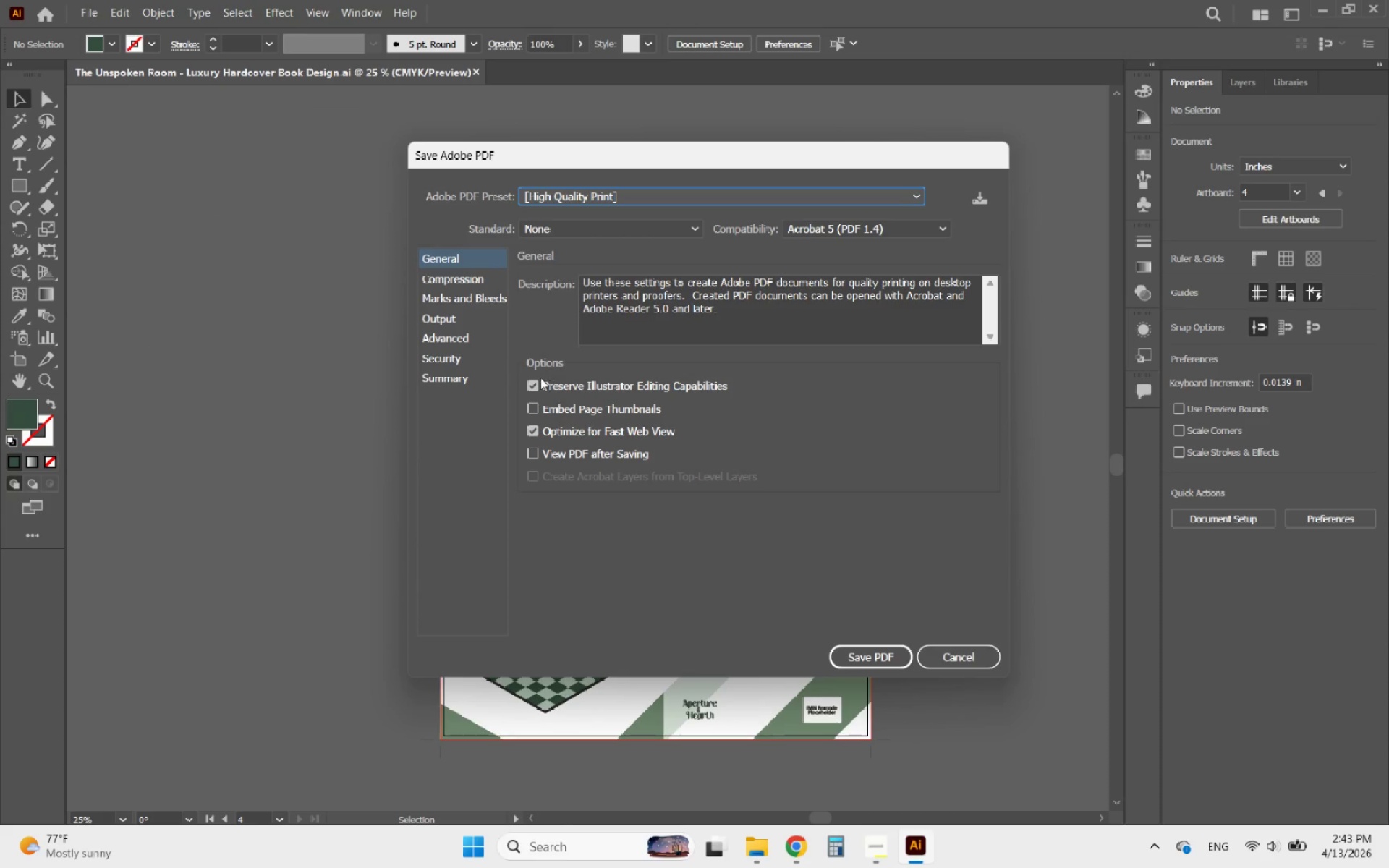 
left_click([532, 385])
 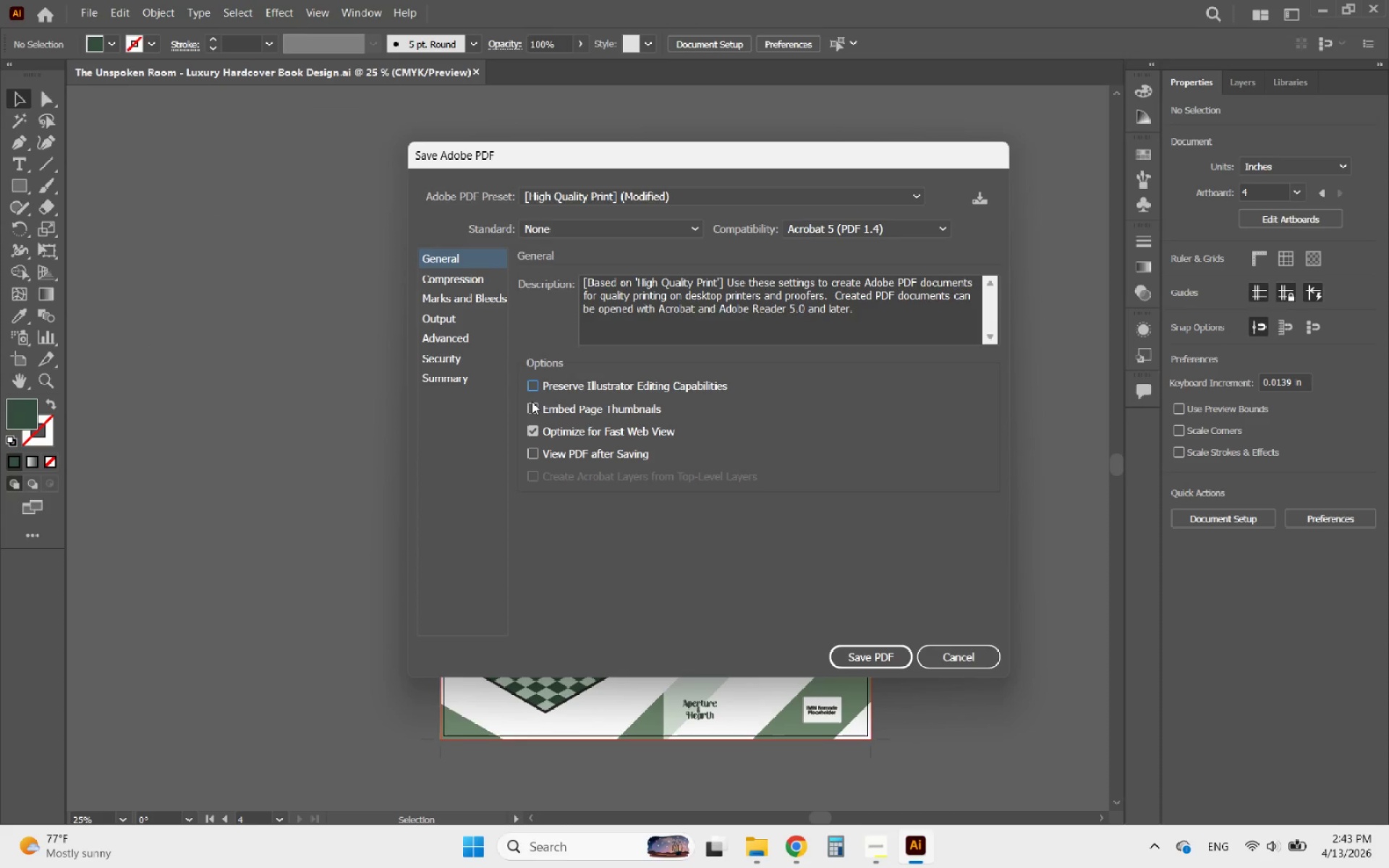 
left_click([530, 405])
 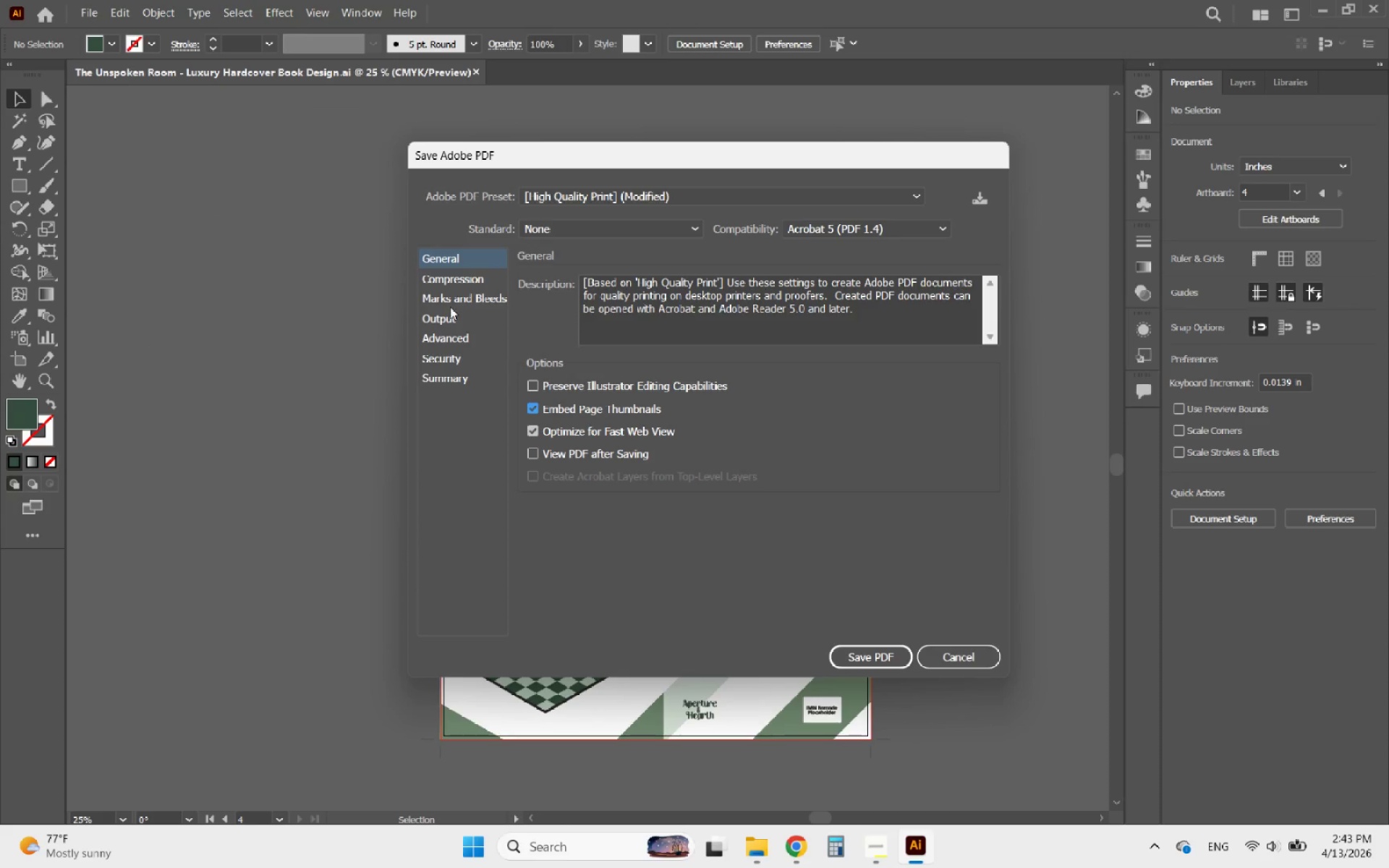 
left_click([447, 304])
 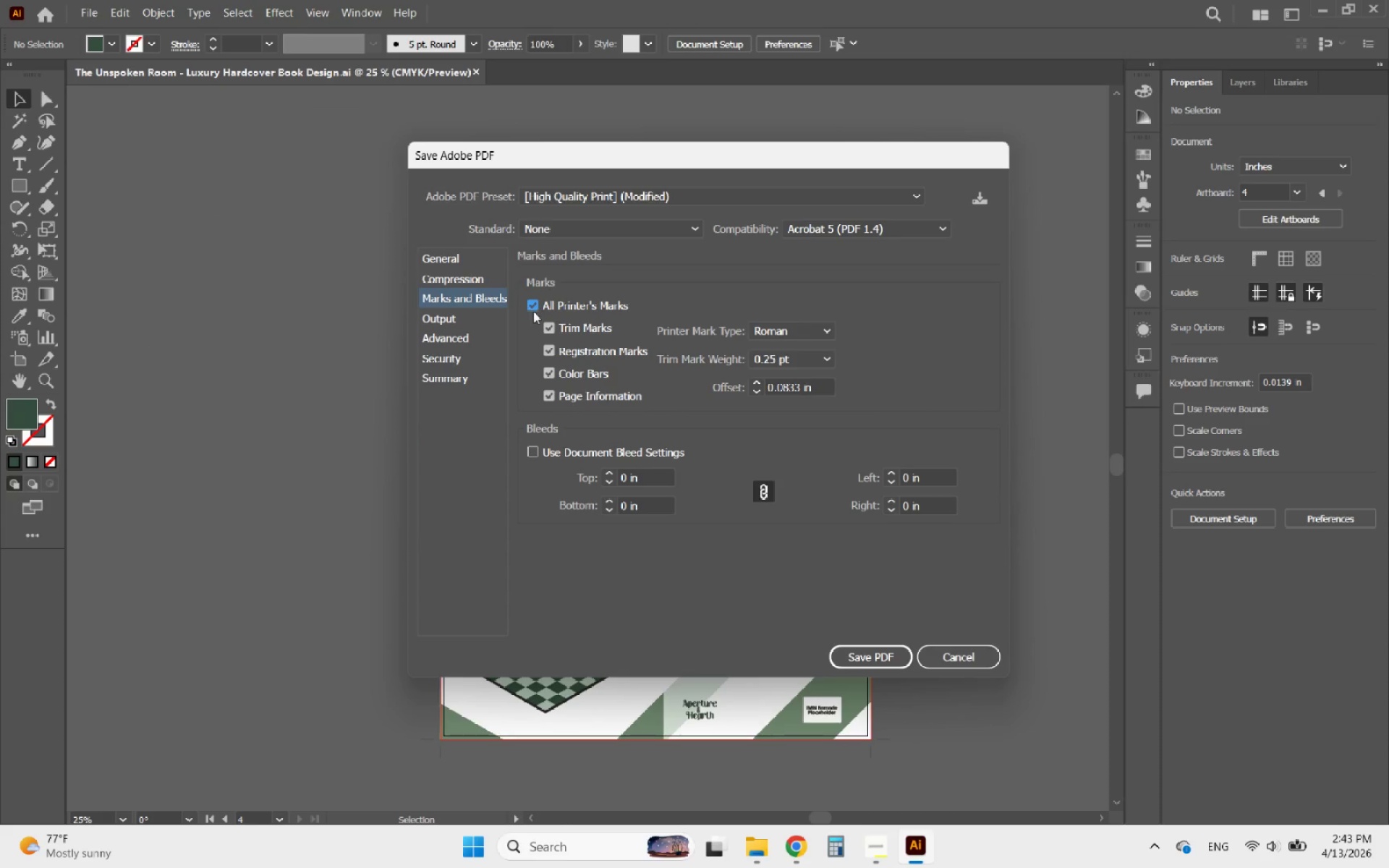 
left_click([537, 450])
 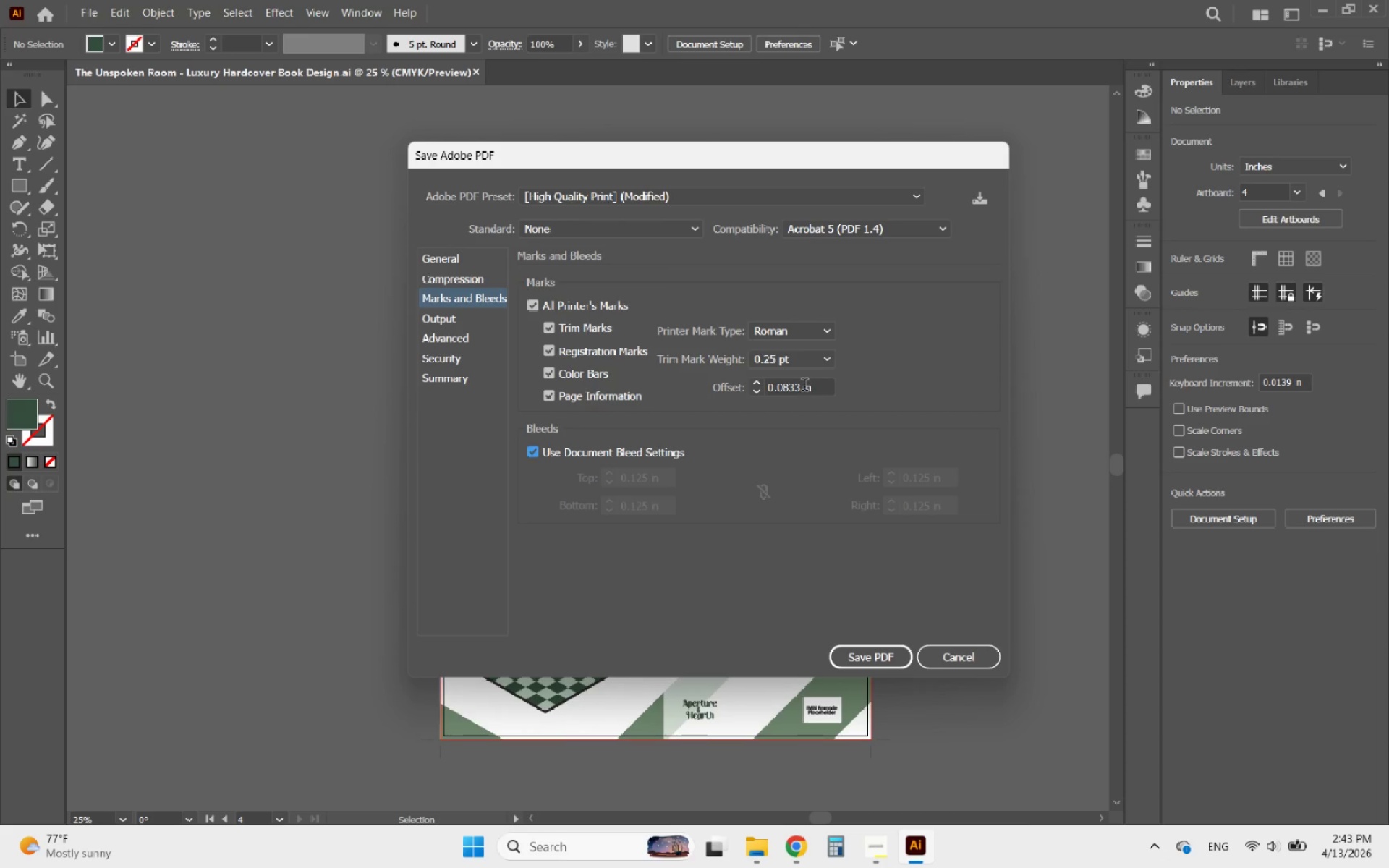 
left_click_drag(start_coordinate=[803, 386], to_coordinate=[741, 395])
 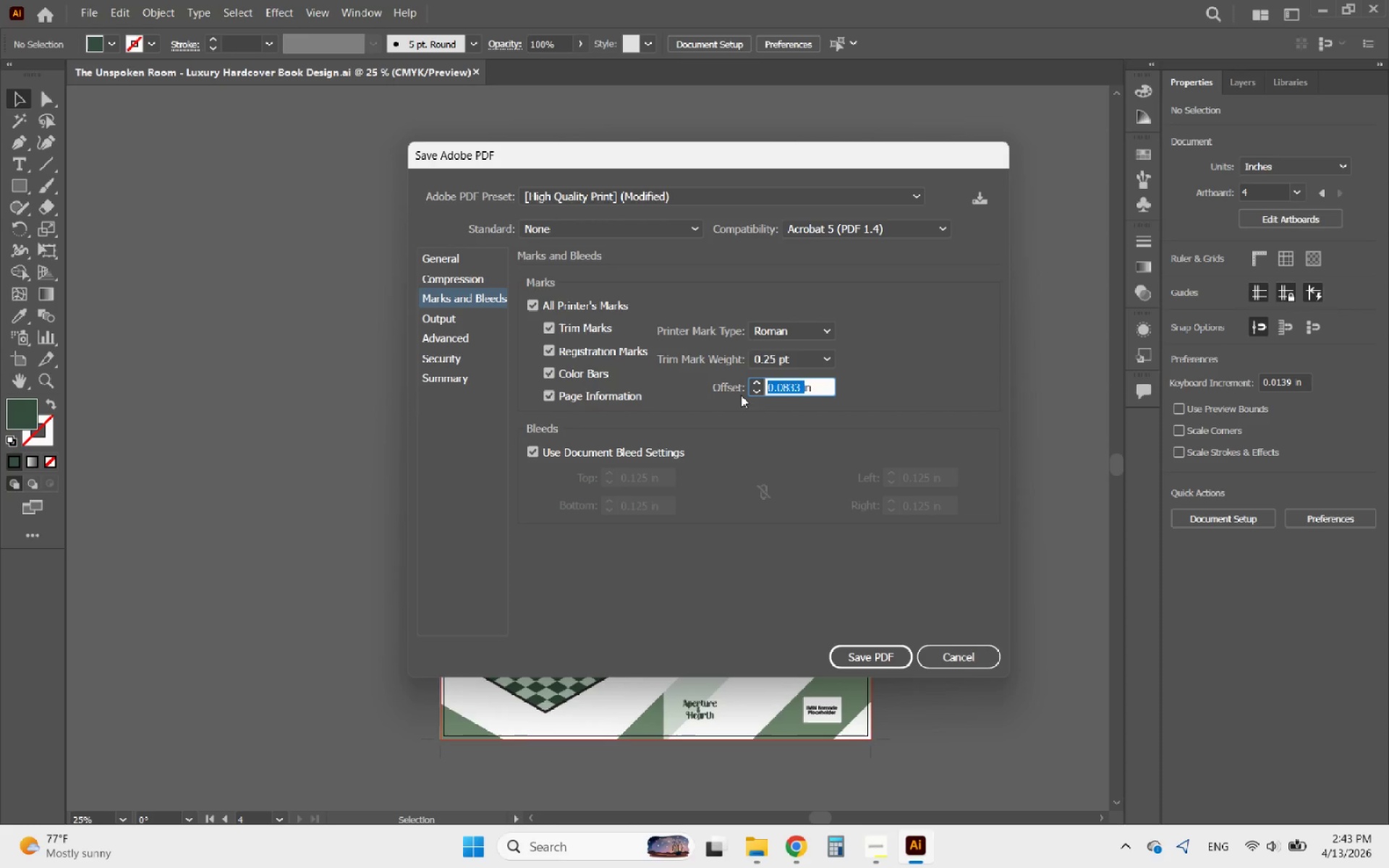 
type(0.15)
 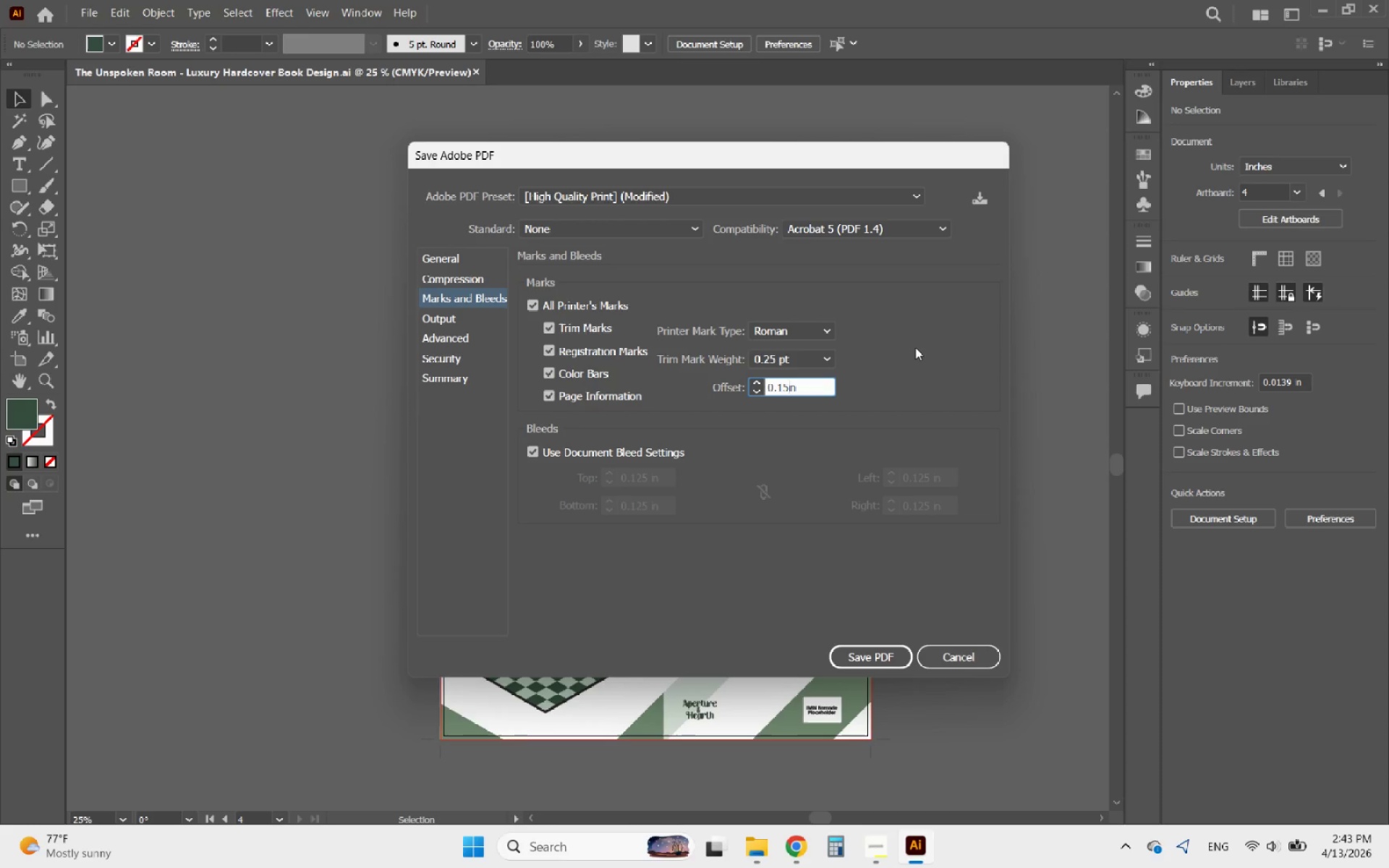 
left_click([810, 367])
 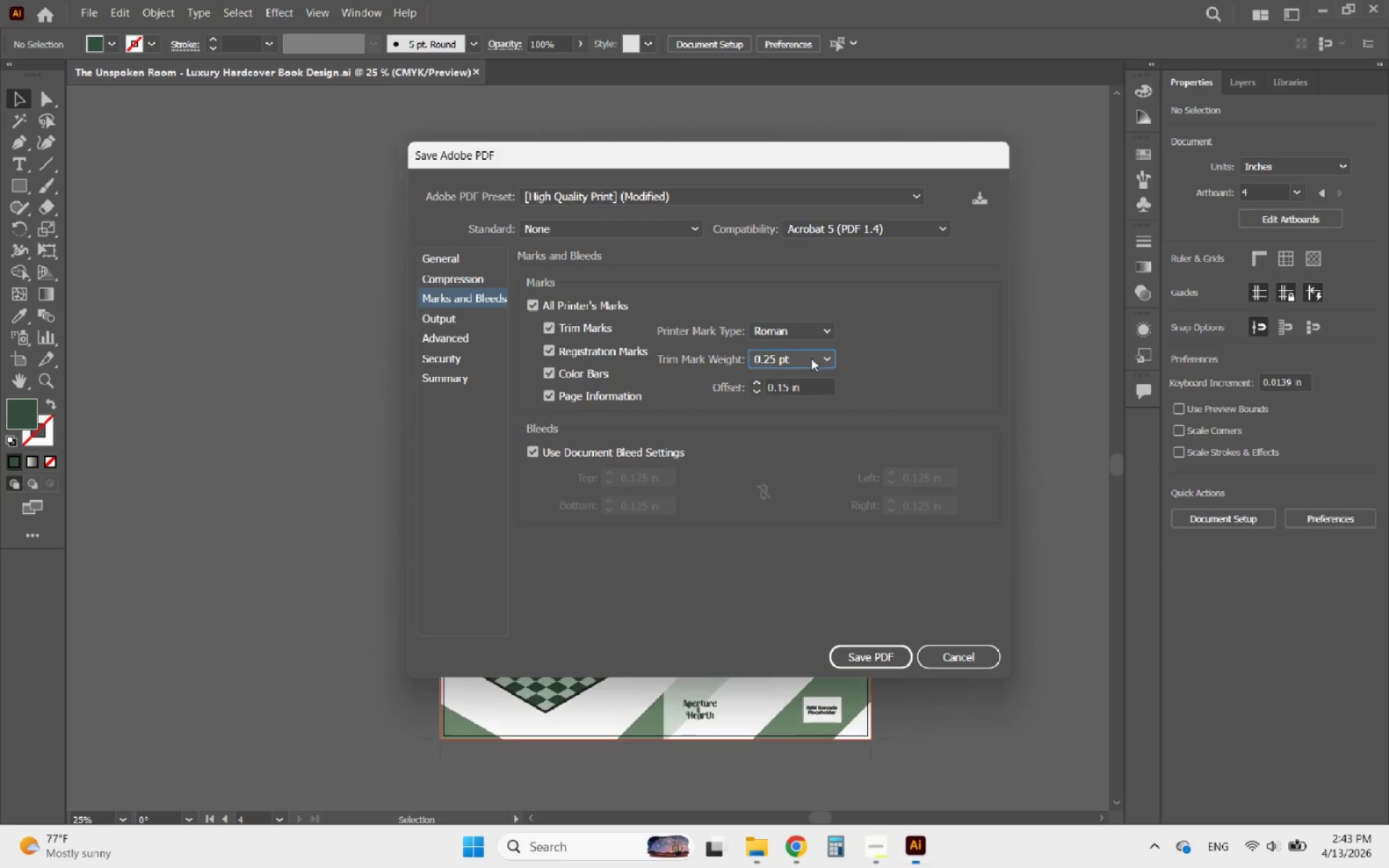 
double_click([861, 389])
 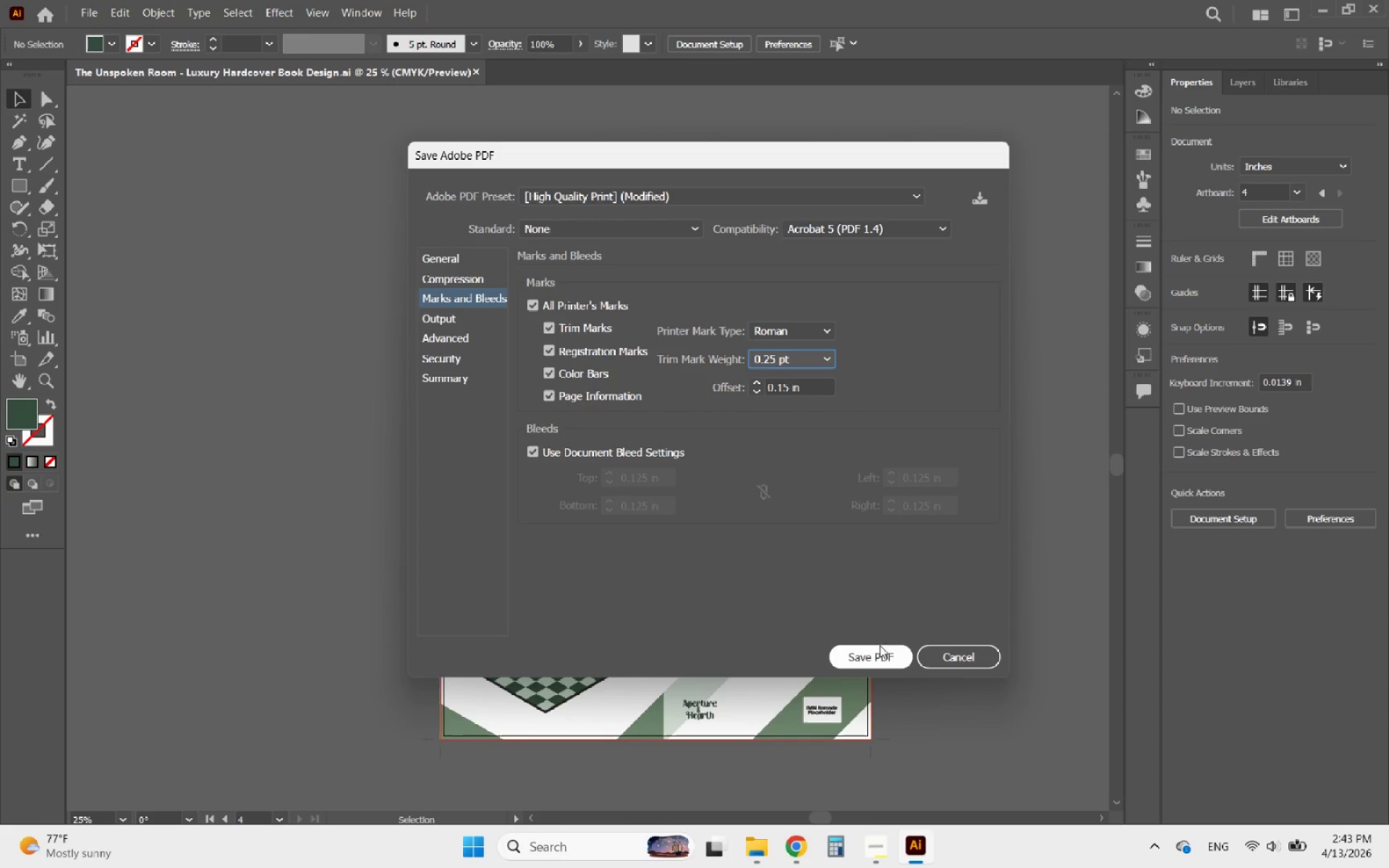 
left_click([880, 645])
 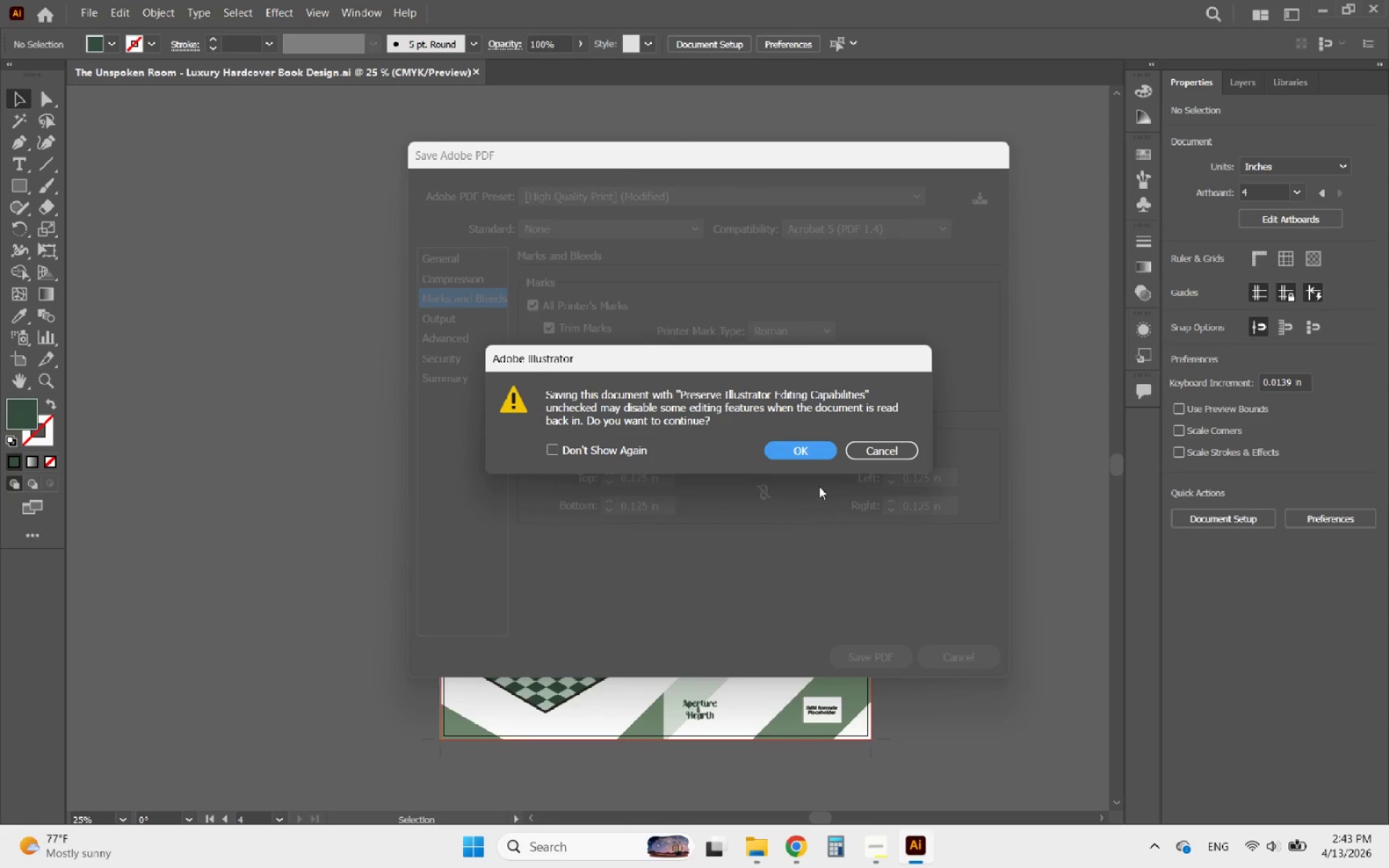 
left_click([792, 456])
 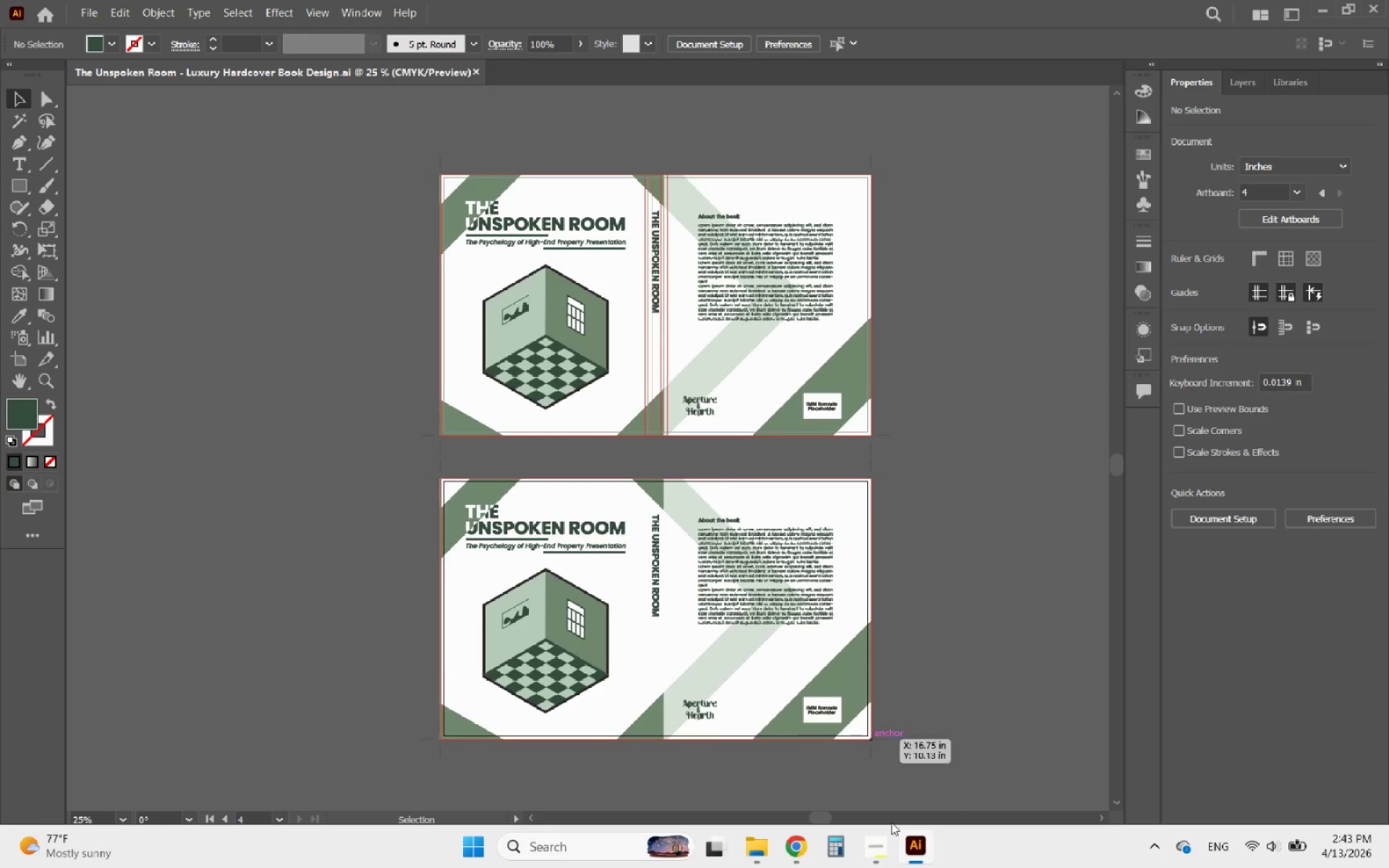 
mouse_move([844, 762])
 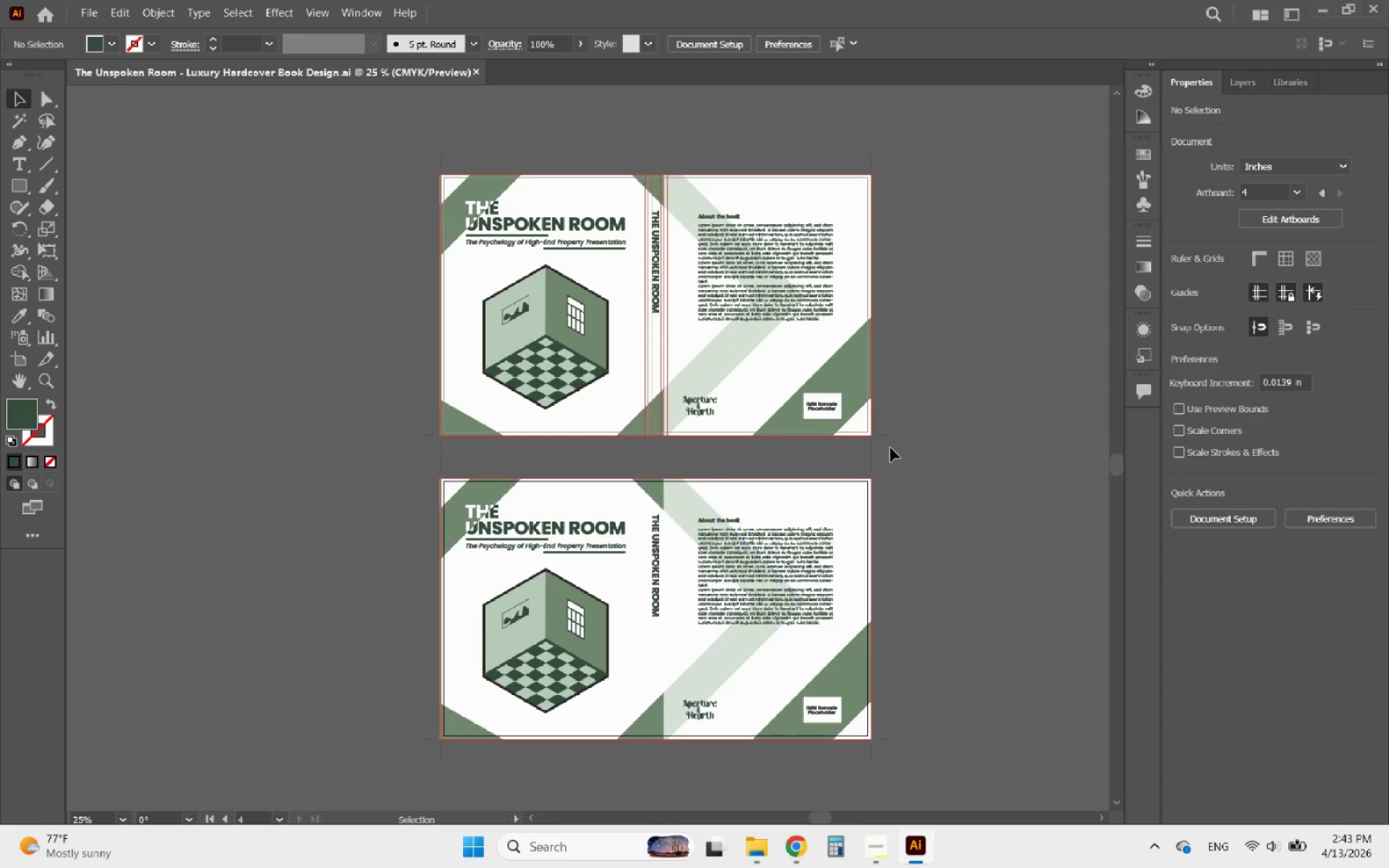 
left_click([987, 433])
 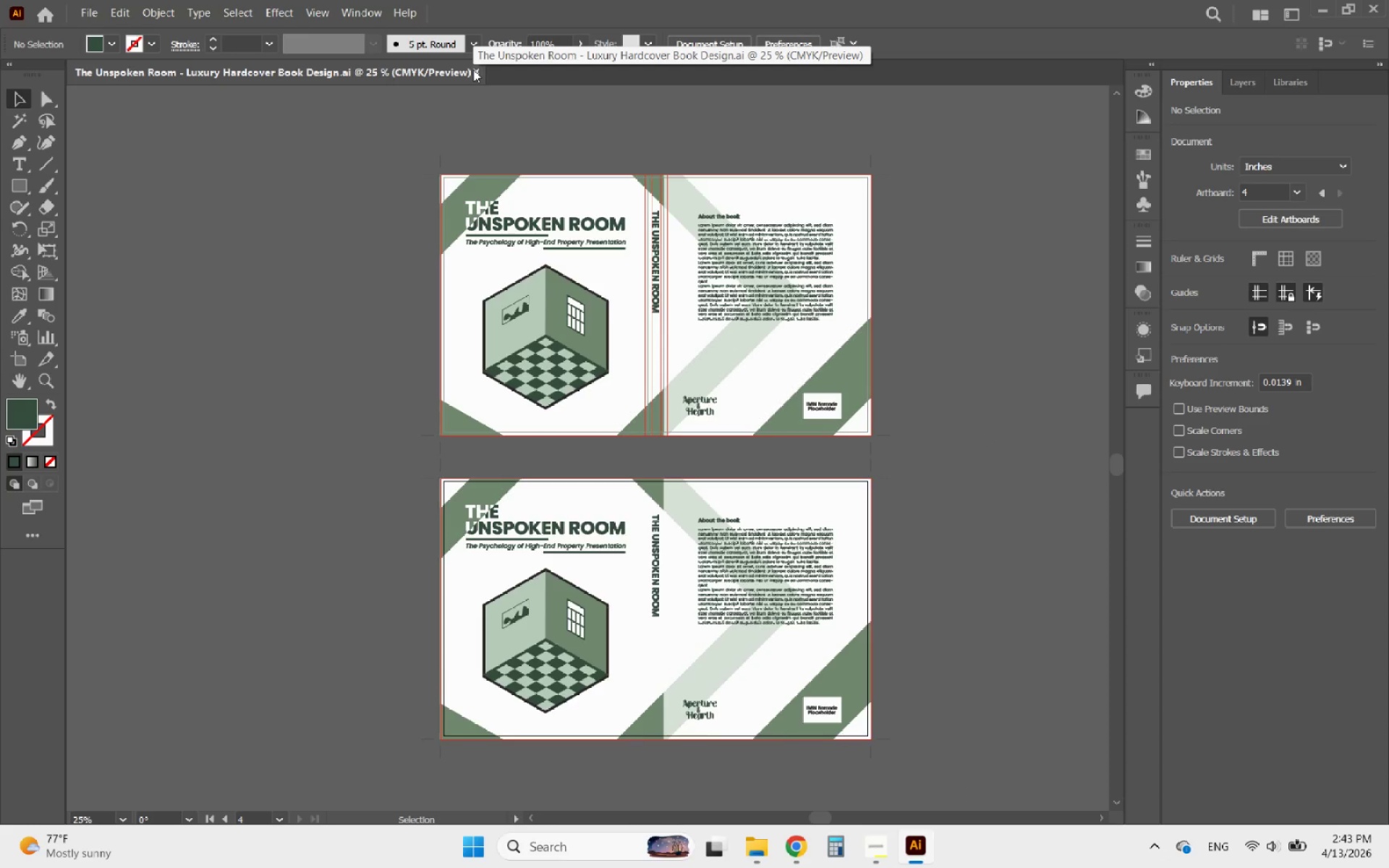 
left_click([473, 69])
 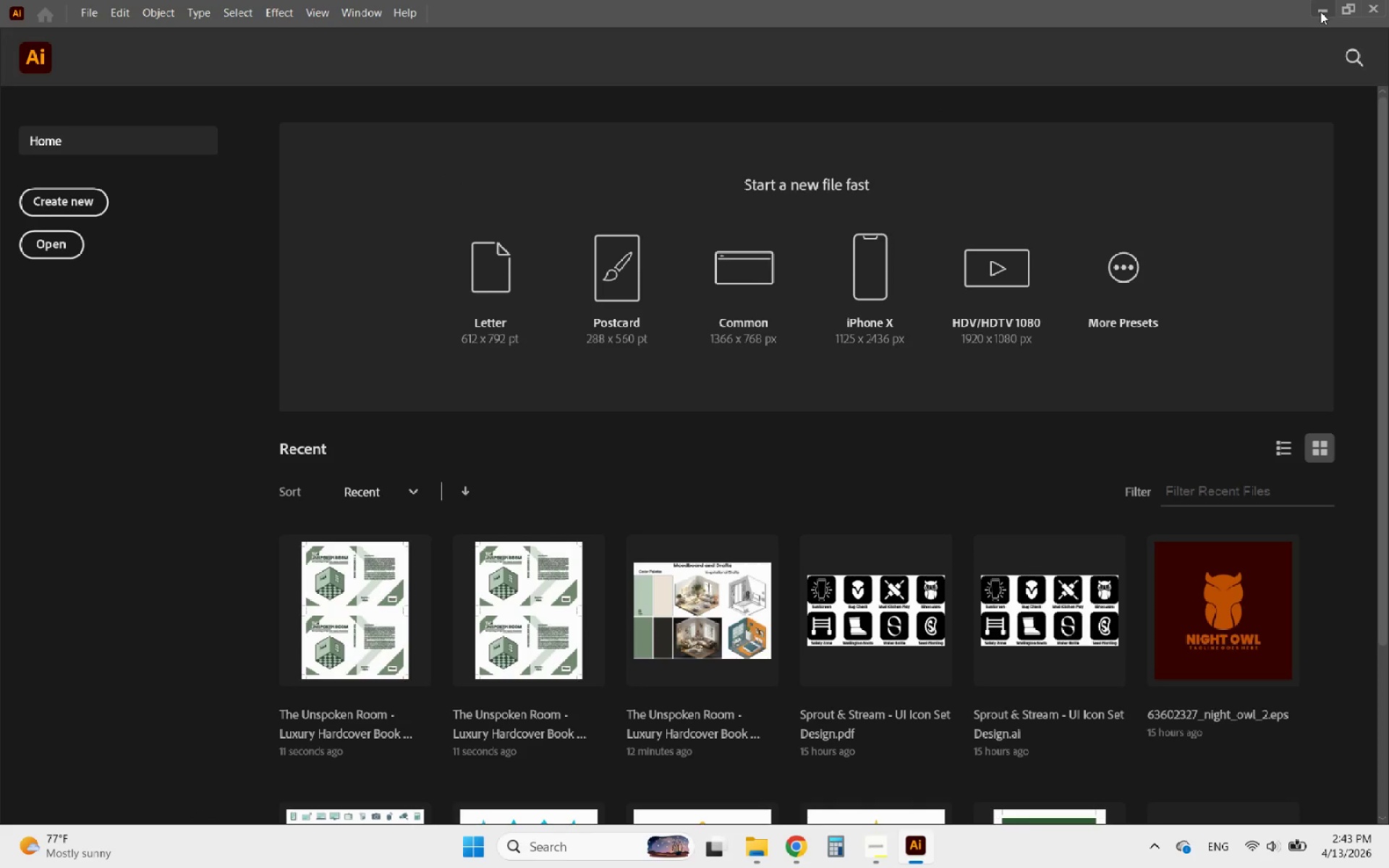 
left_click([1322, 11])